 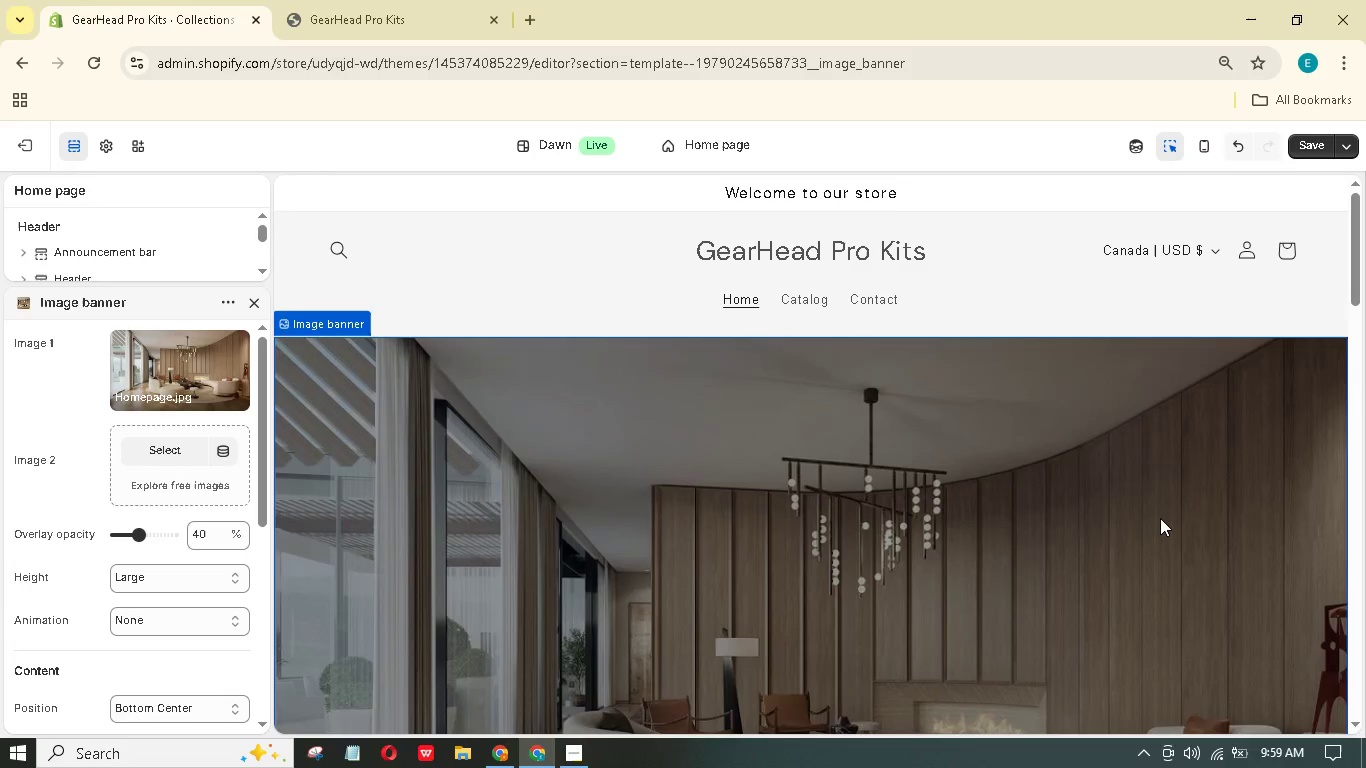 
left_click([1160, 518])
 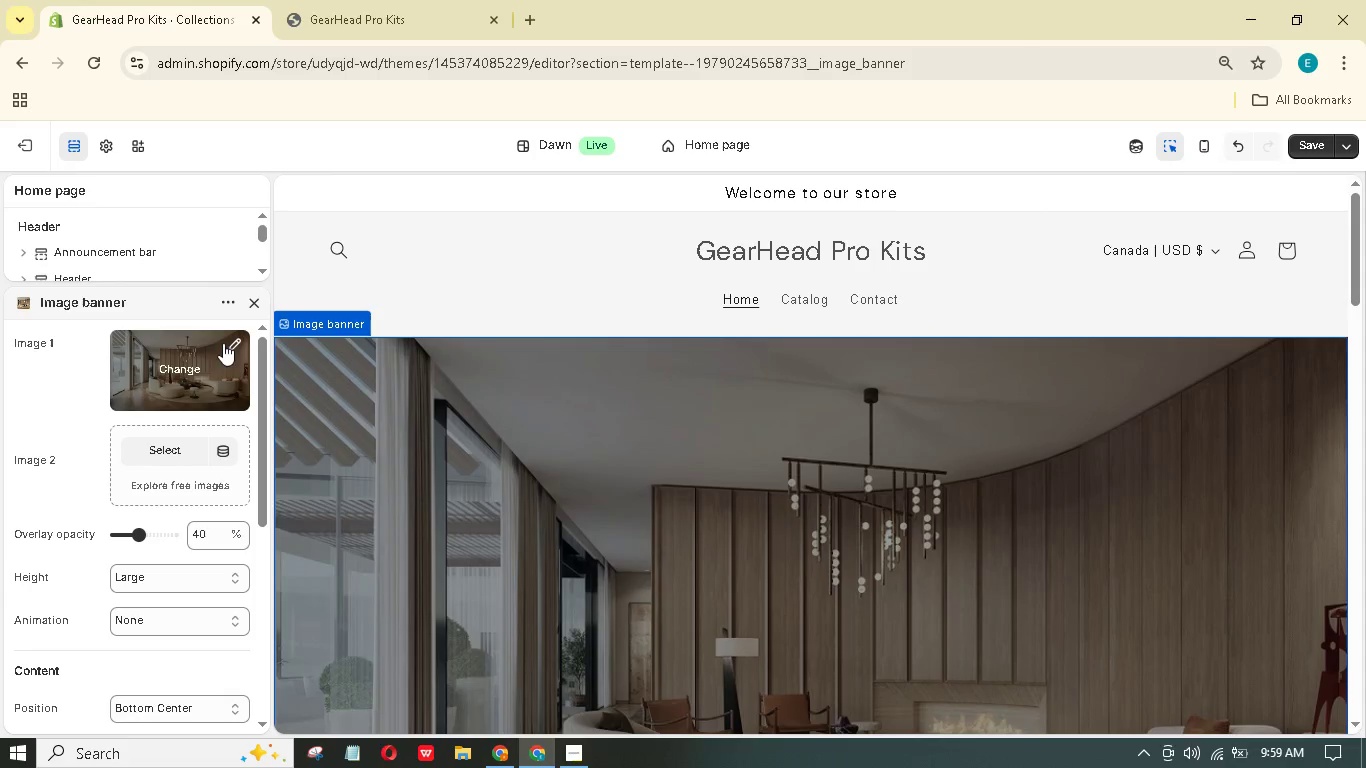 
scroll: coordinate [1108, 379], scroll_direction: up, amount: 10.0
 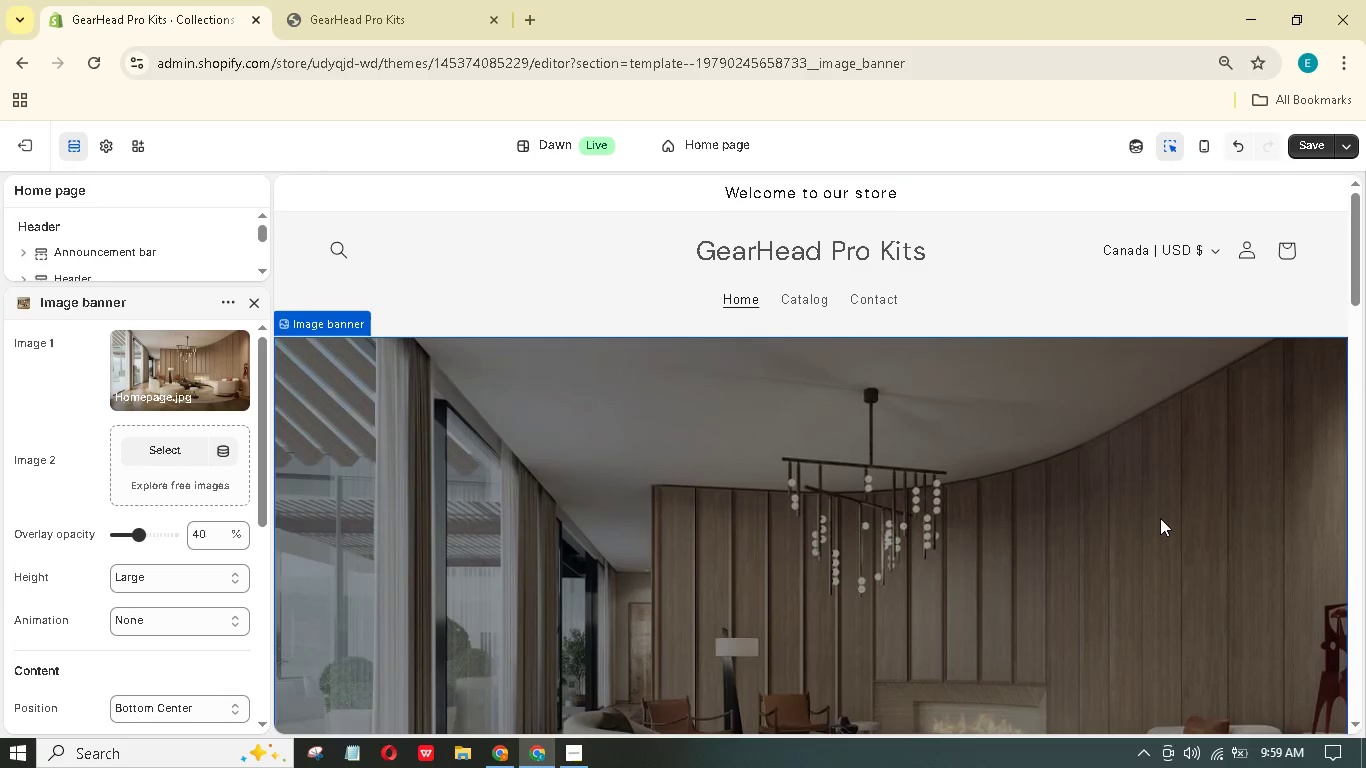 
mouse_move([206, 397])
 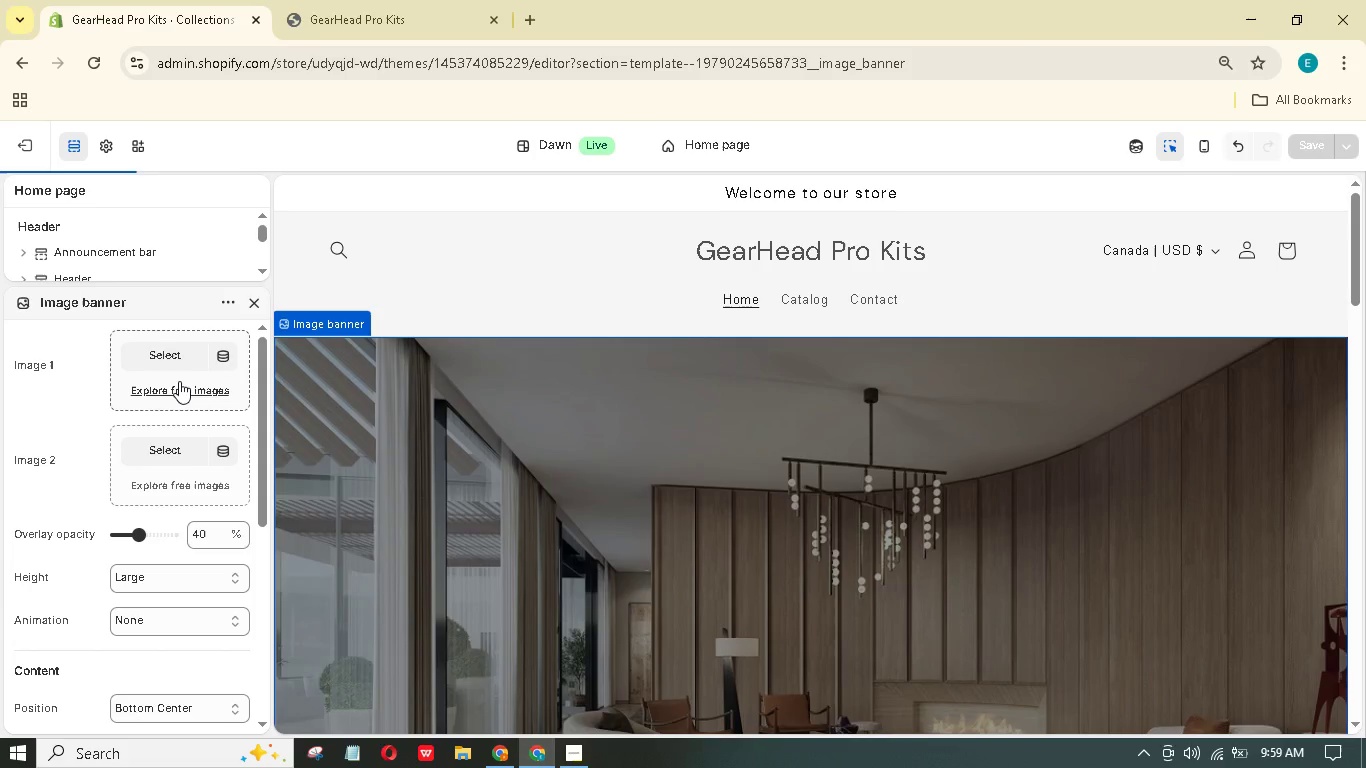 
mouse_move([176, 349])
 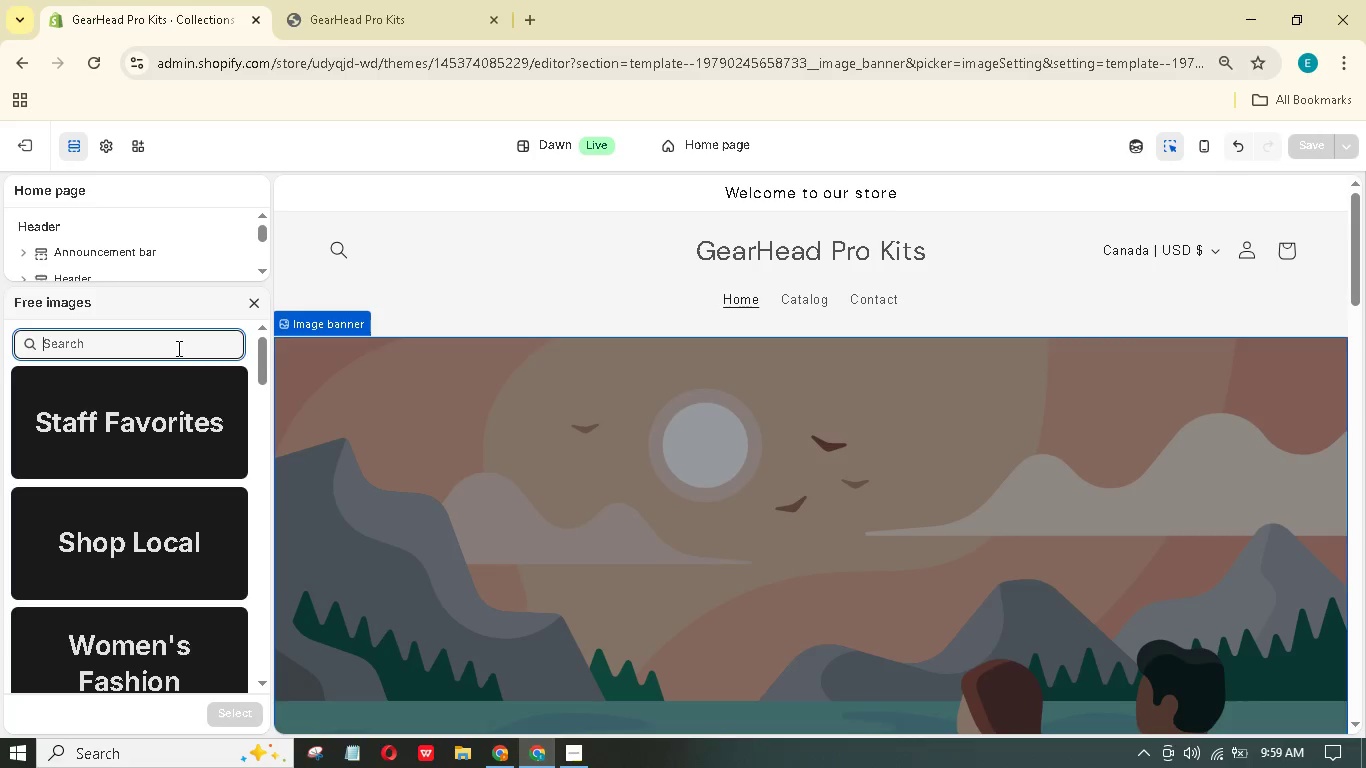 
left_click([176, 349])
 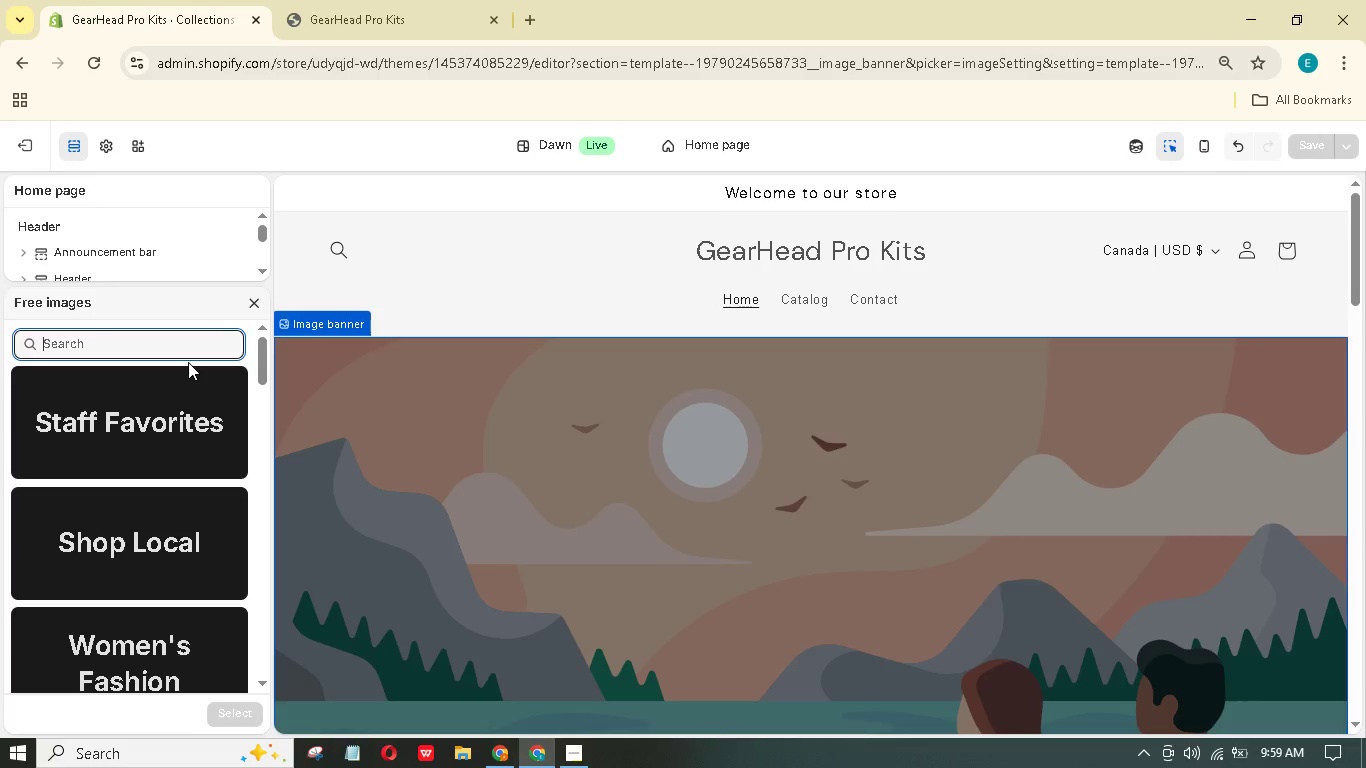 
type(ma)
key(Backspace)
type(echanic)
 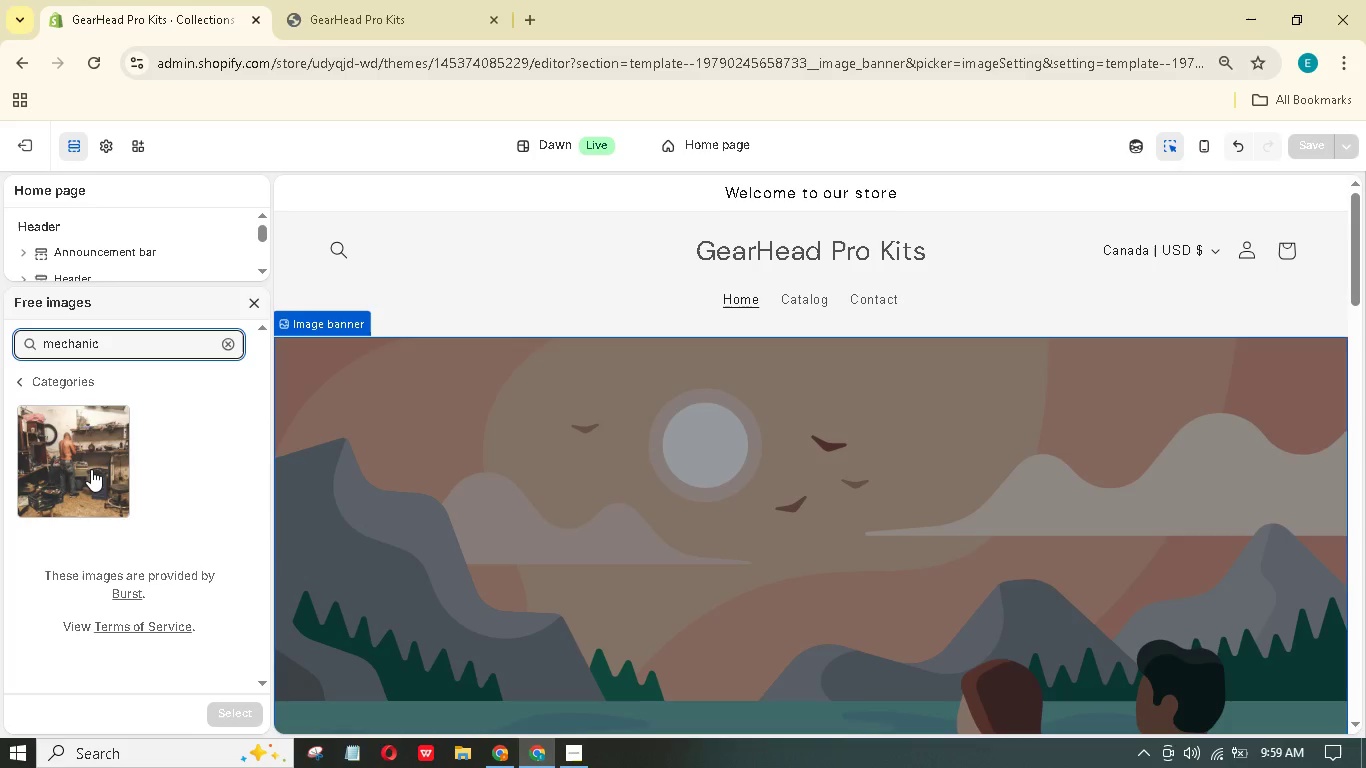 
wait(5.14)
 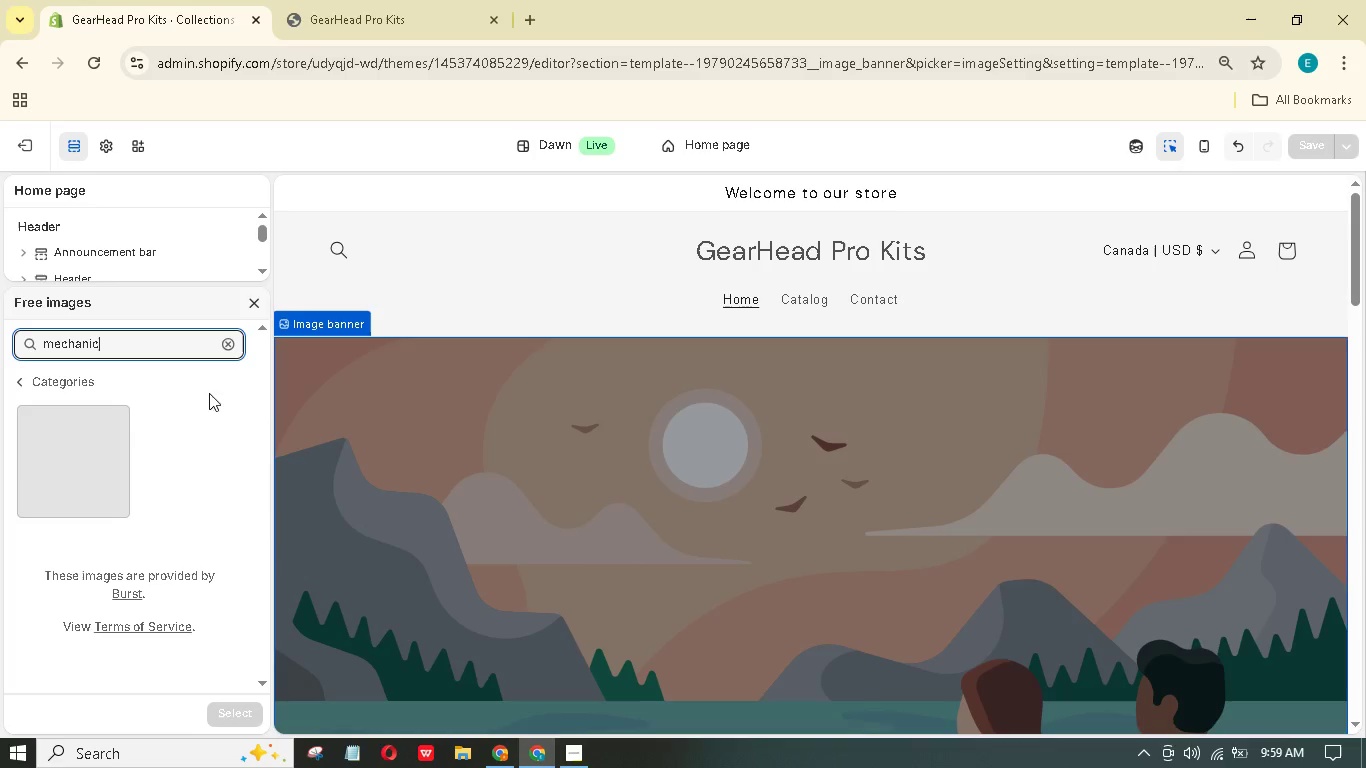 
left_click_drag(start_coordinate=[108, 350], to_coordinate=[14, 322])
 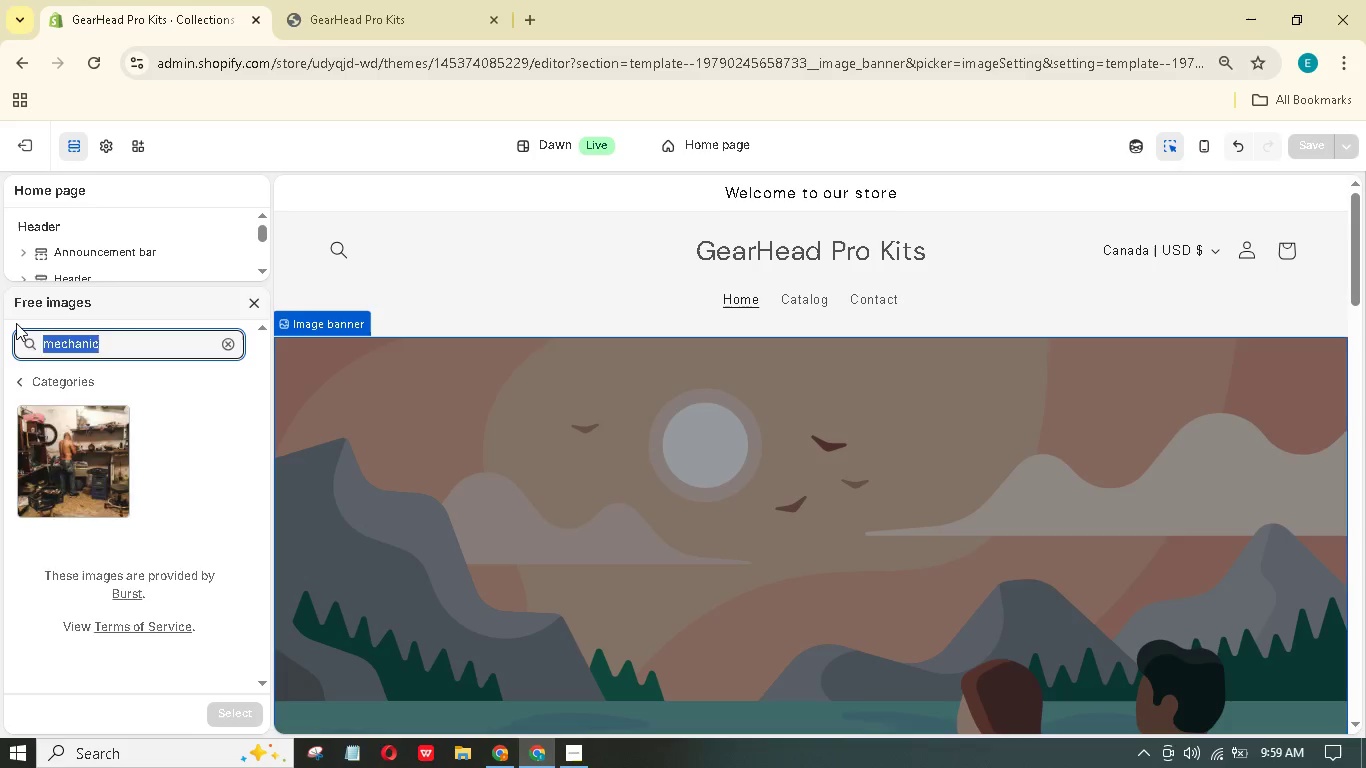 
type(cr)
 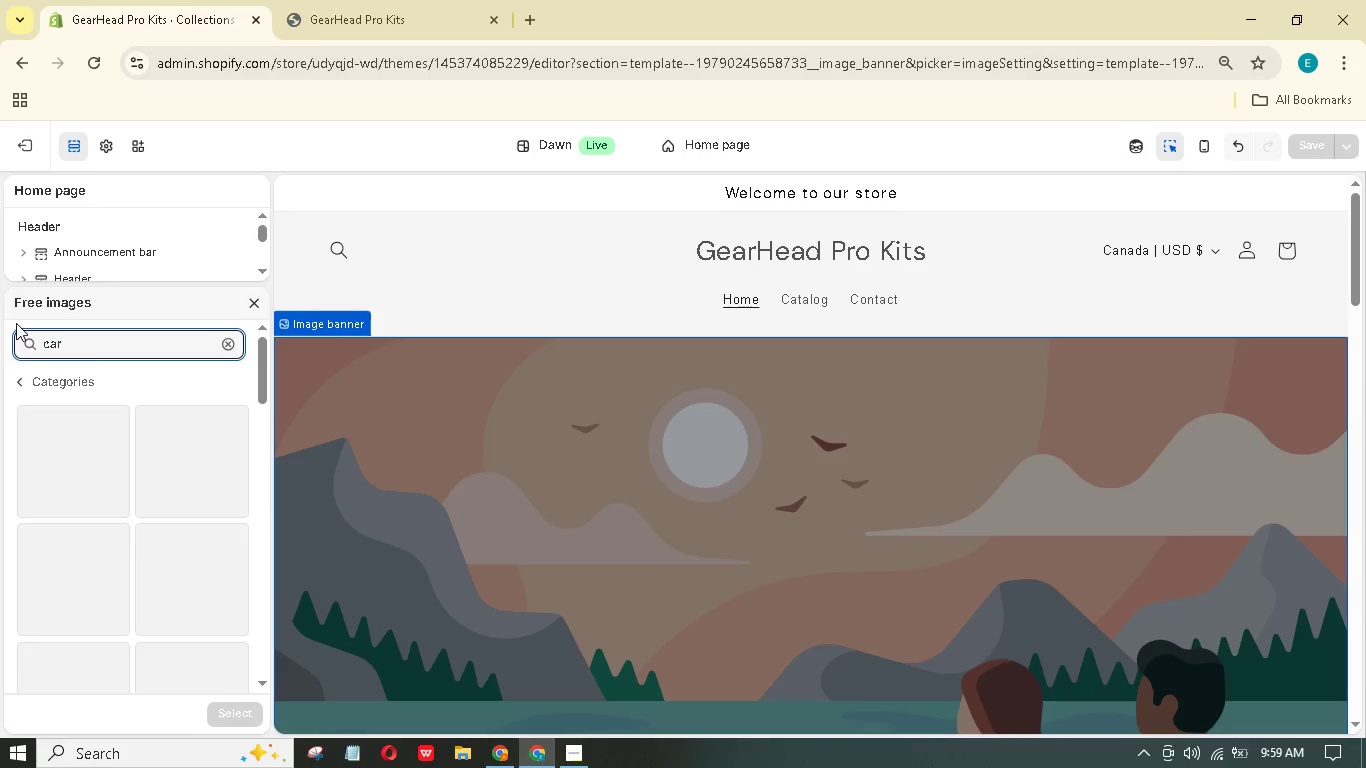 
hold_key(key=A, duration=0.31)
 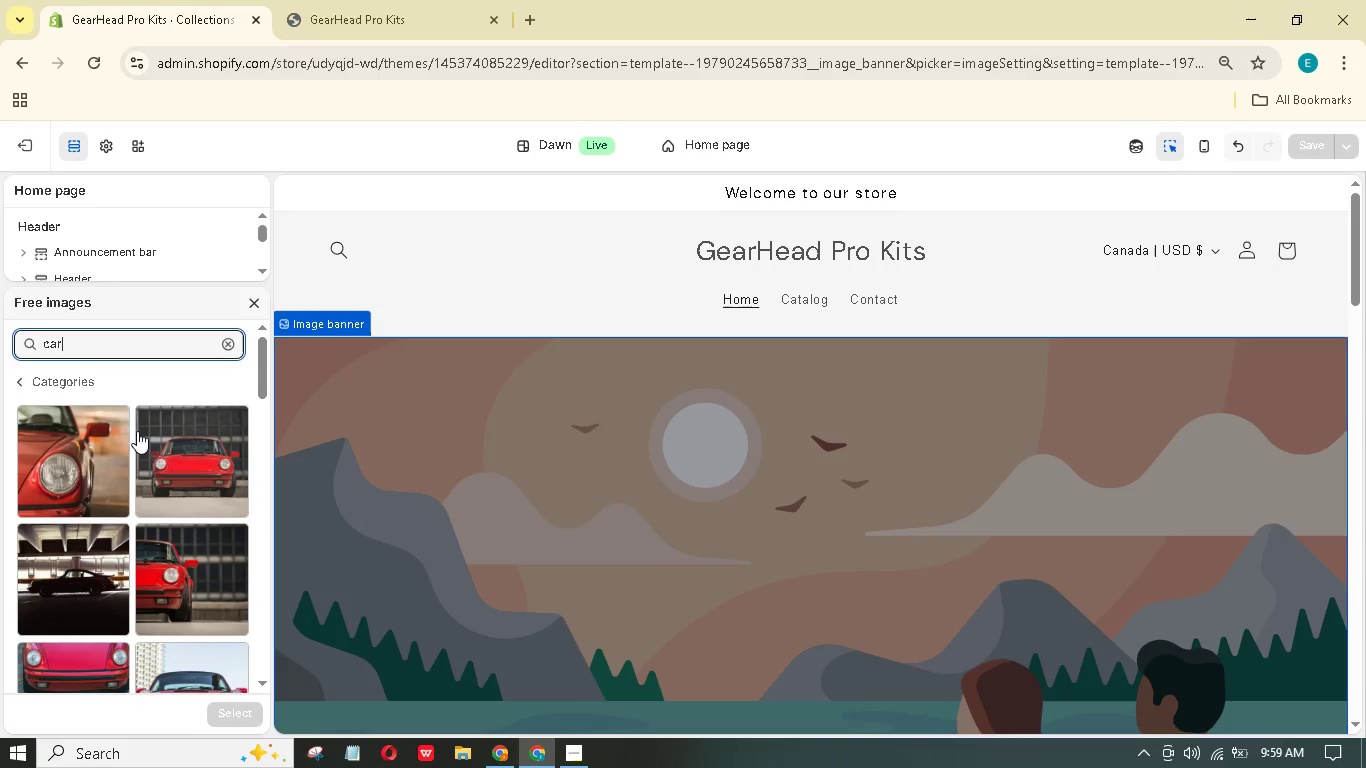 
scroll: coordinate [171, 492], scroll_direction: down, amount: 14.0
 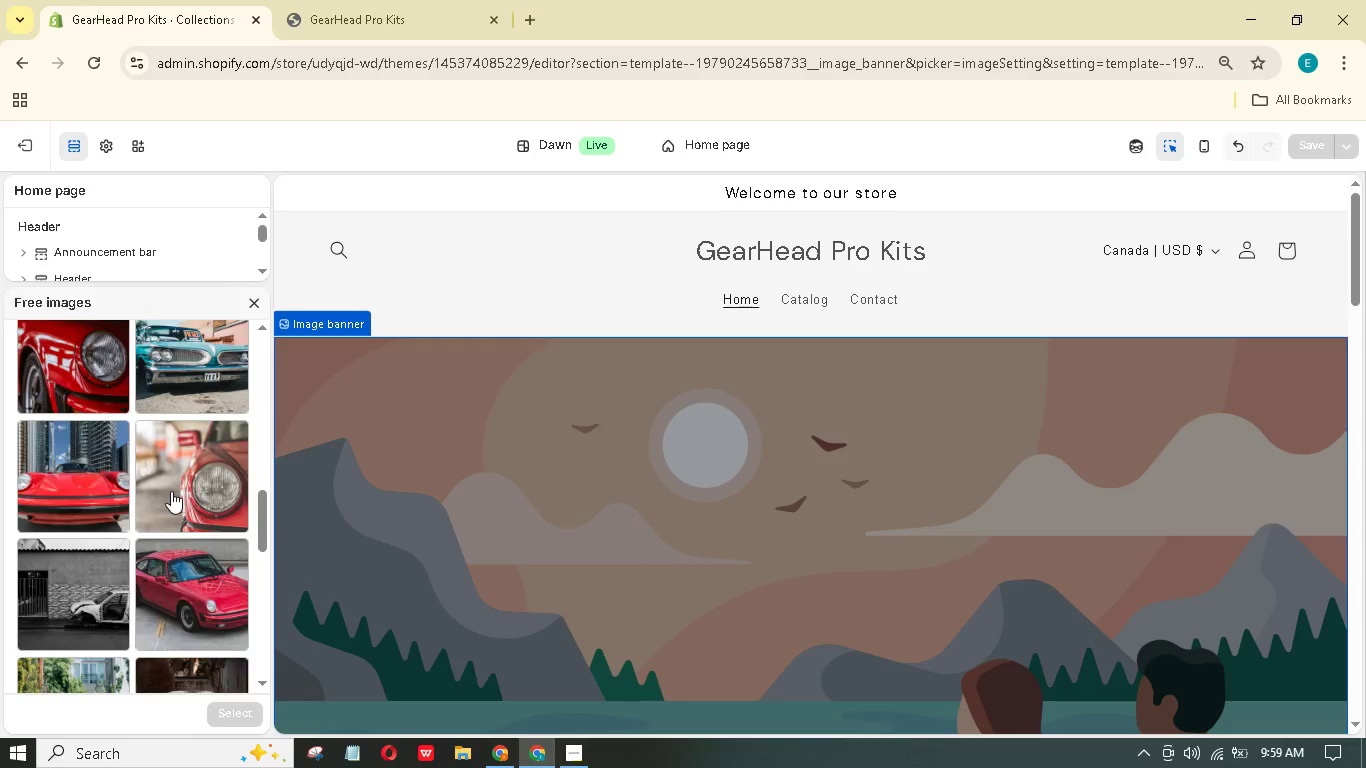 
scroll: coordinate [171, 488], scroll_direction: down, amount: 8.0
 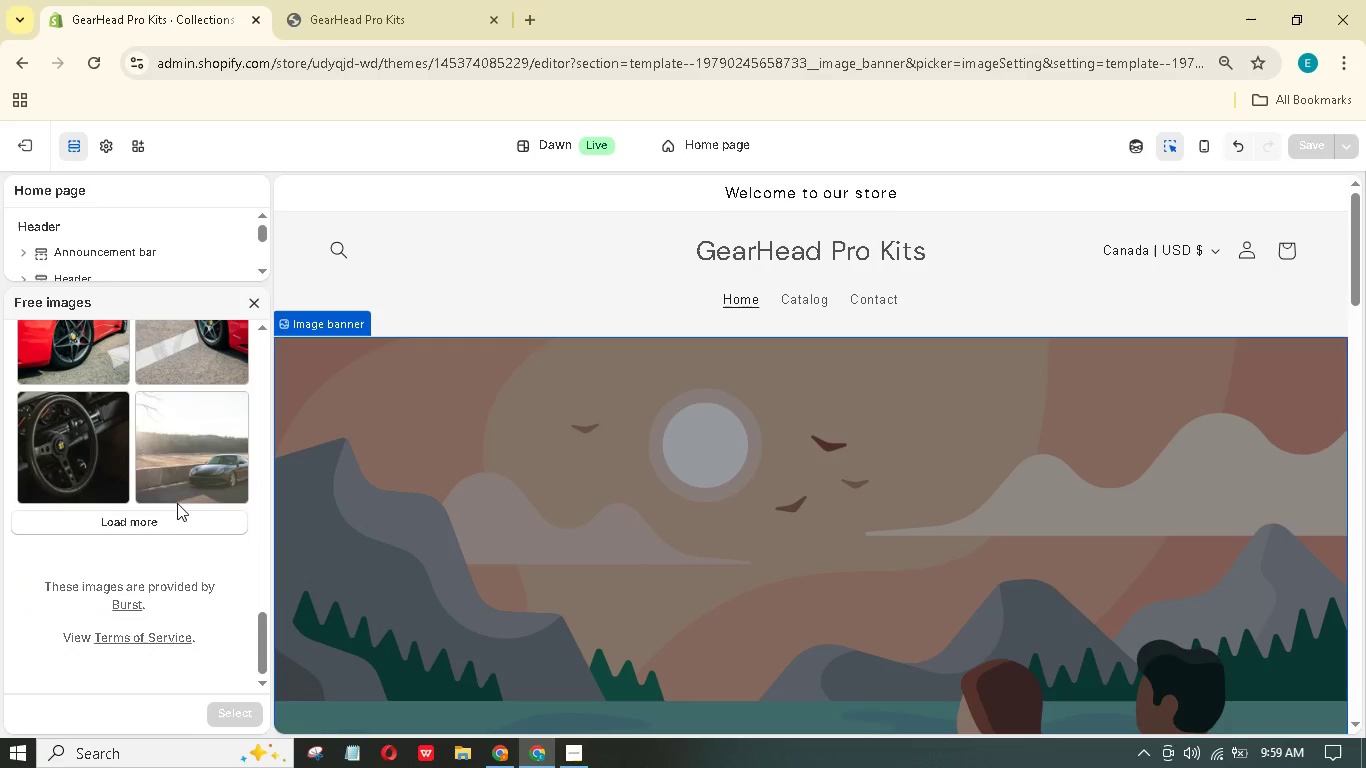 
left_click([173, 522])
 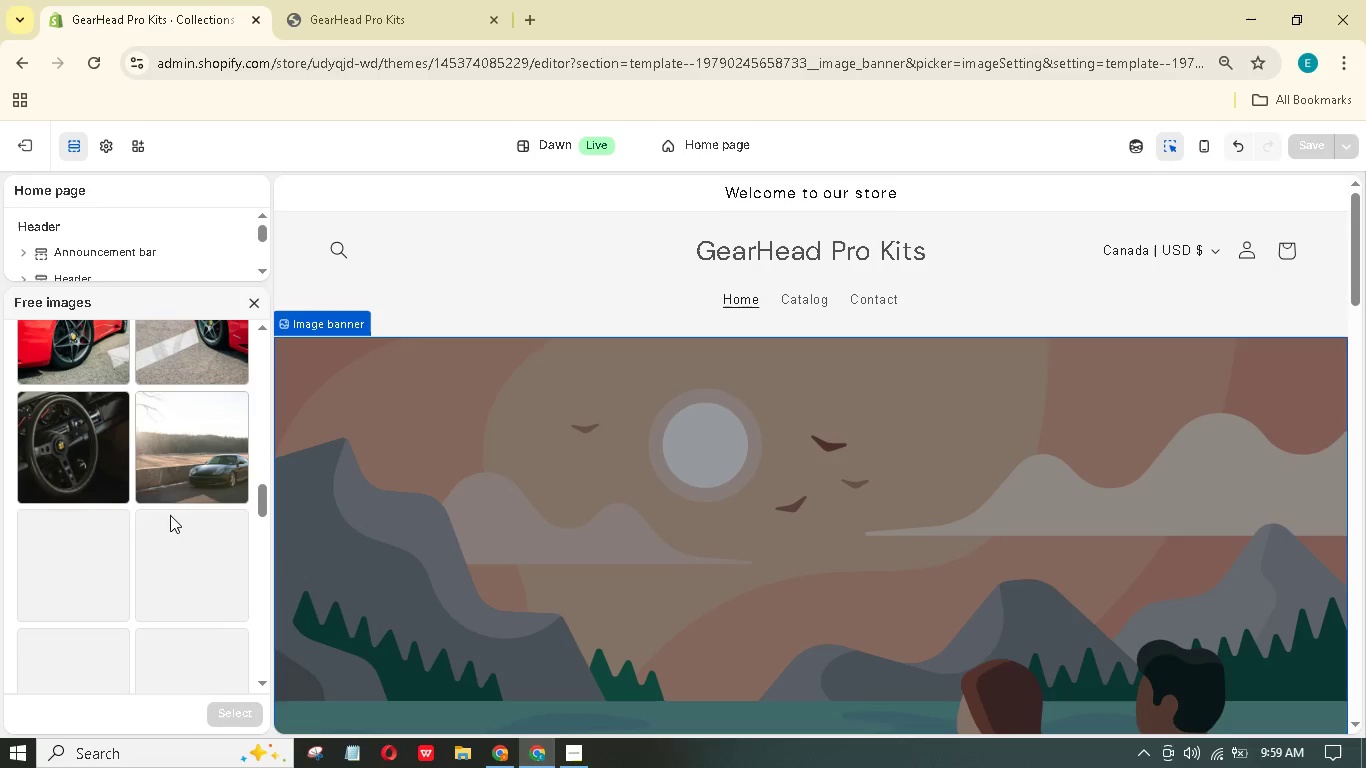 
scroll: coordinate [169, 513], scroll_direction: down, amount: 9.0
 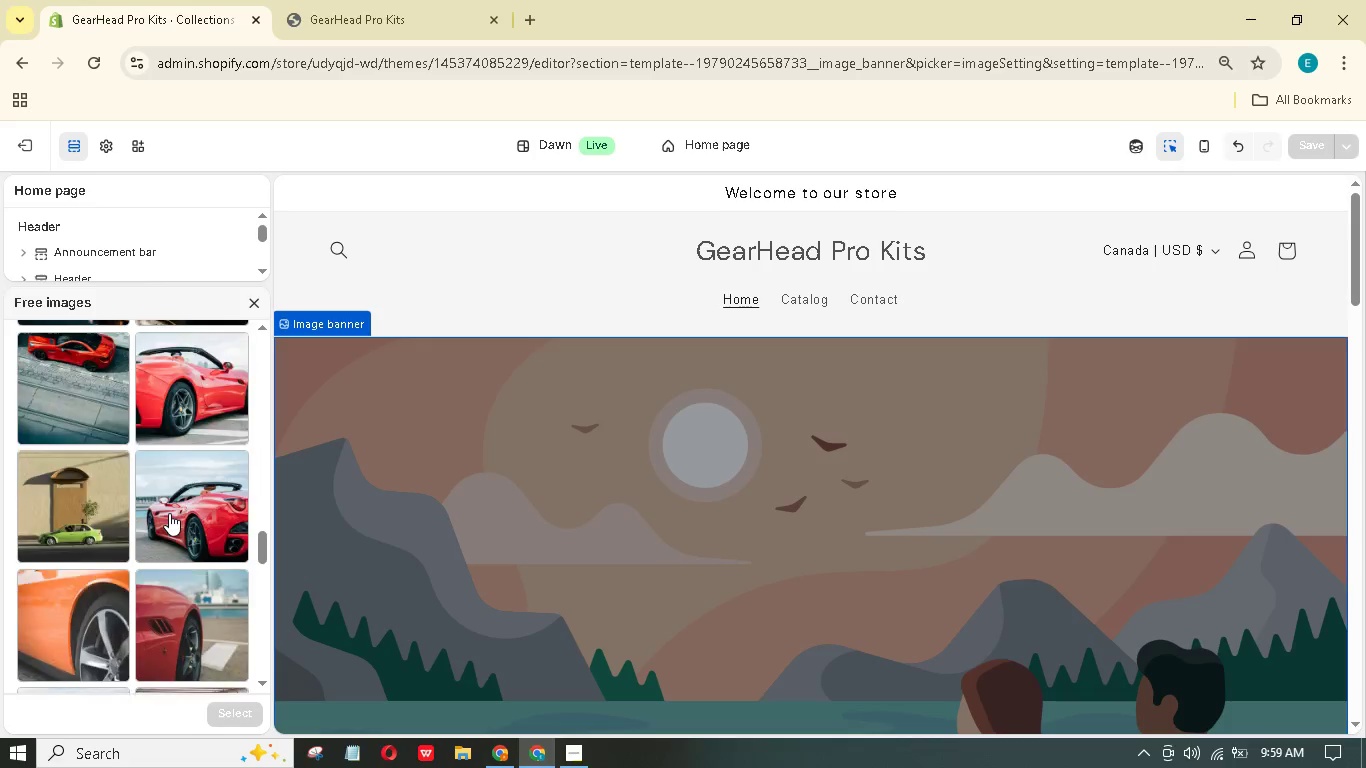 
scroll: coordinate [169, 513], scroll_direction: up, amount: 2.0
 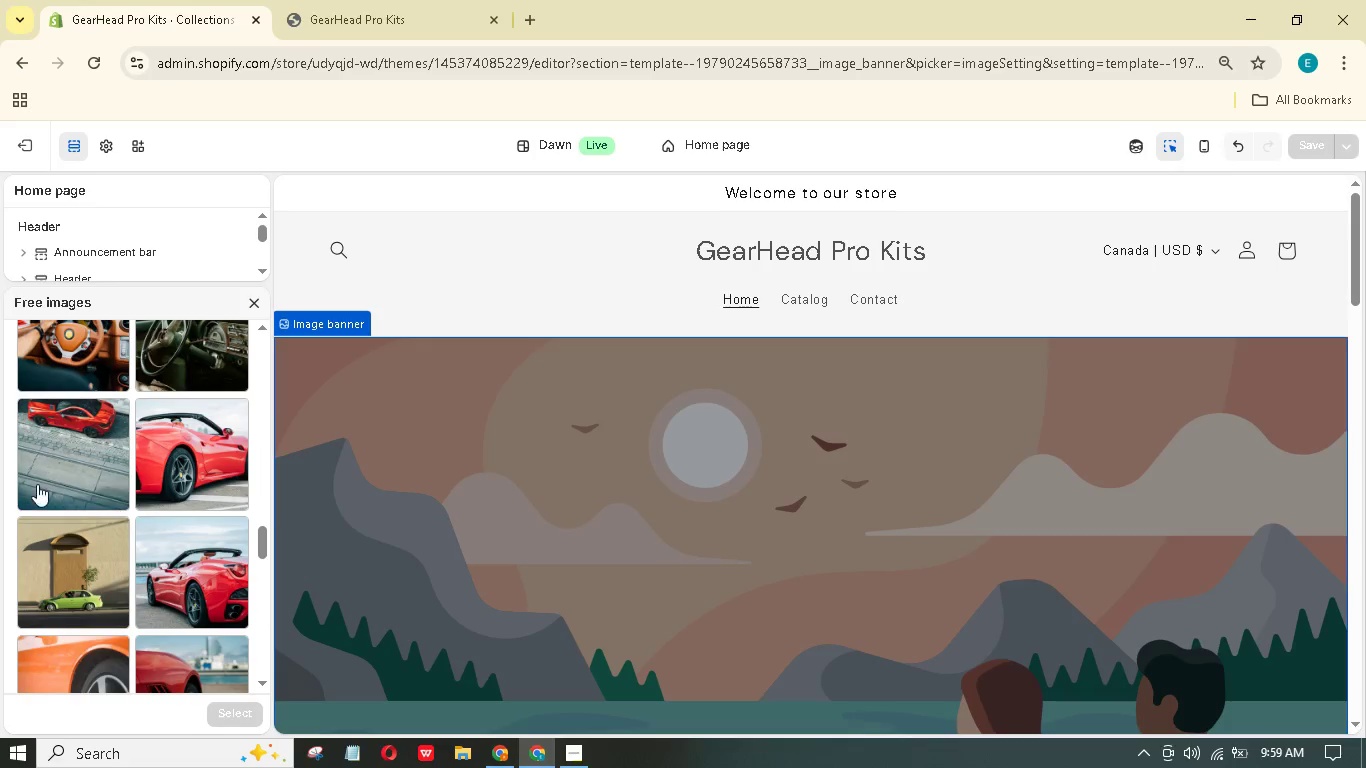 
left_click([37, 484])
 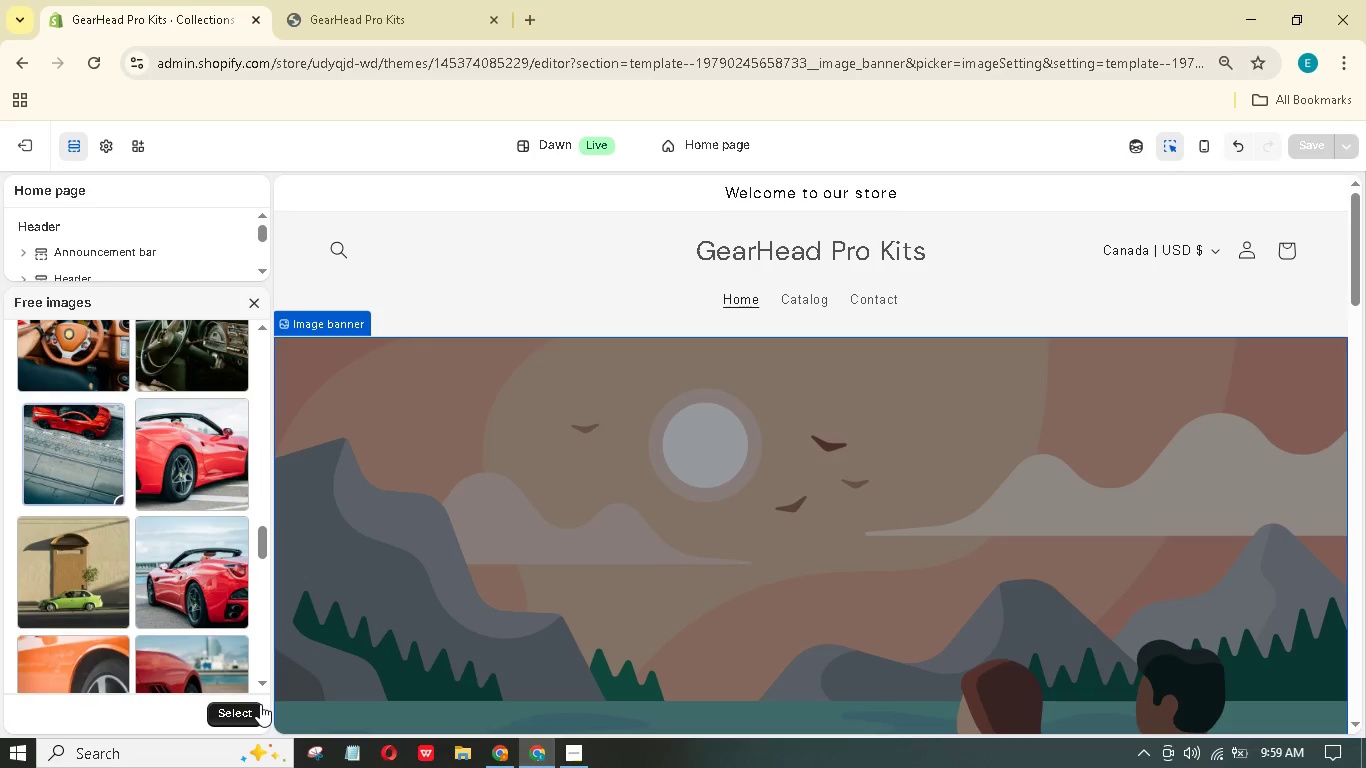 
left_click([233, 723])
 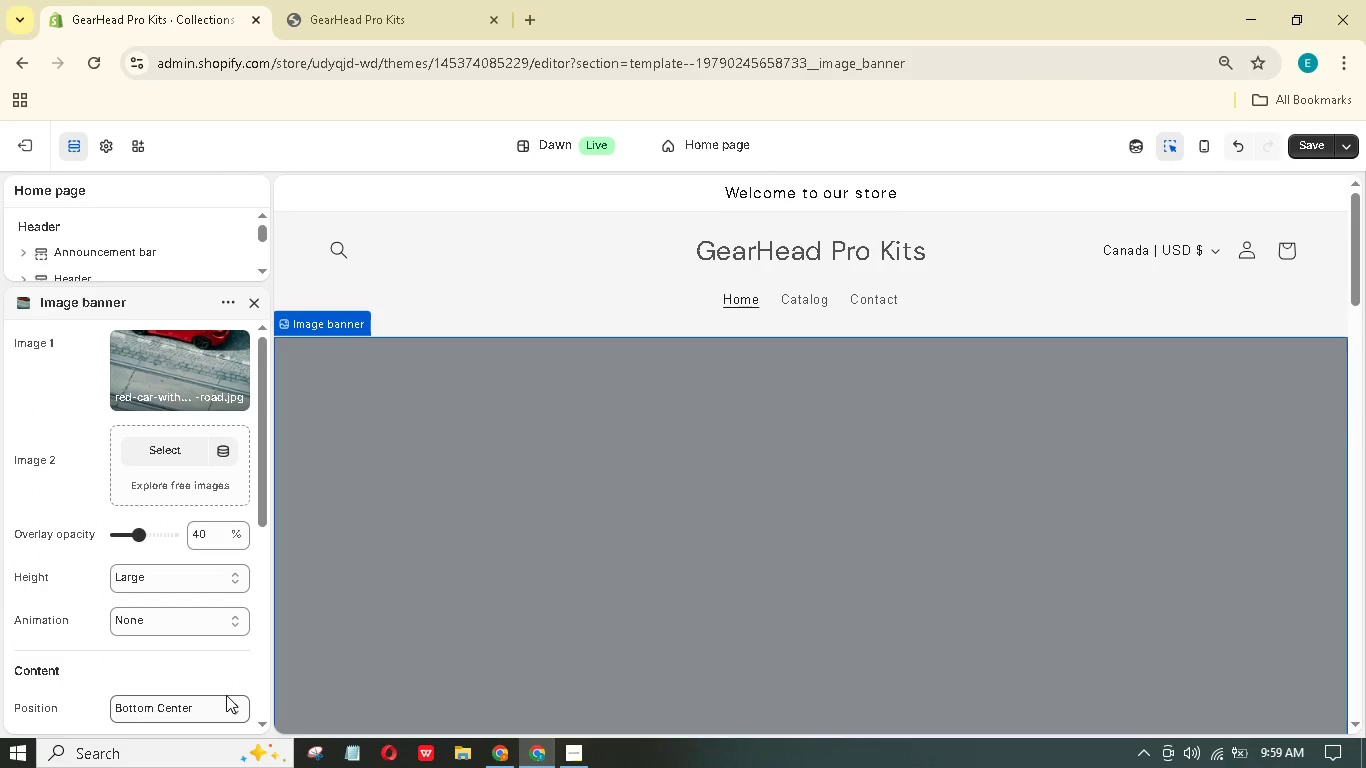 
wait(10.0)
 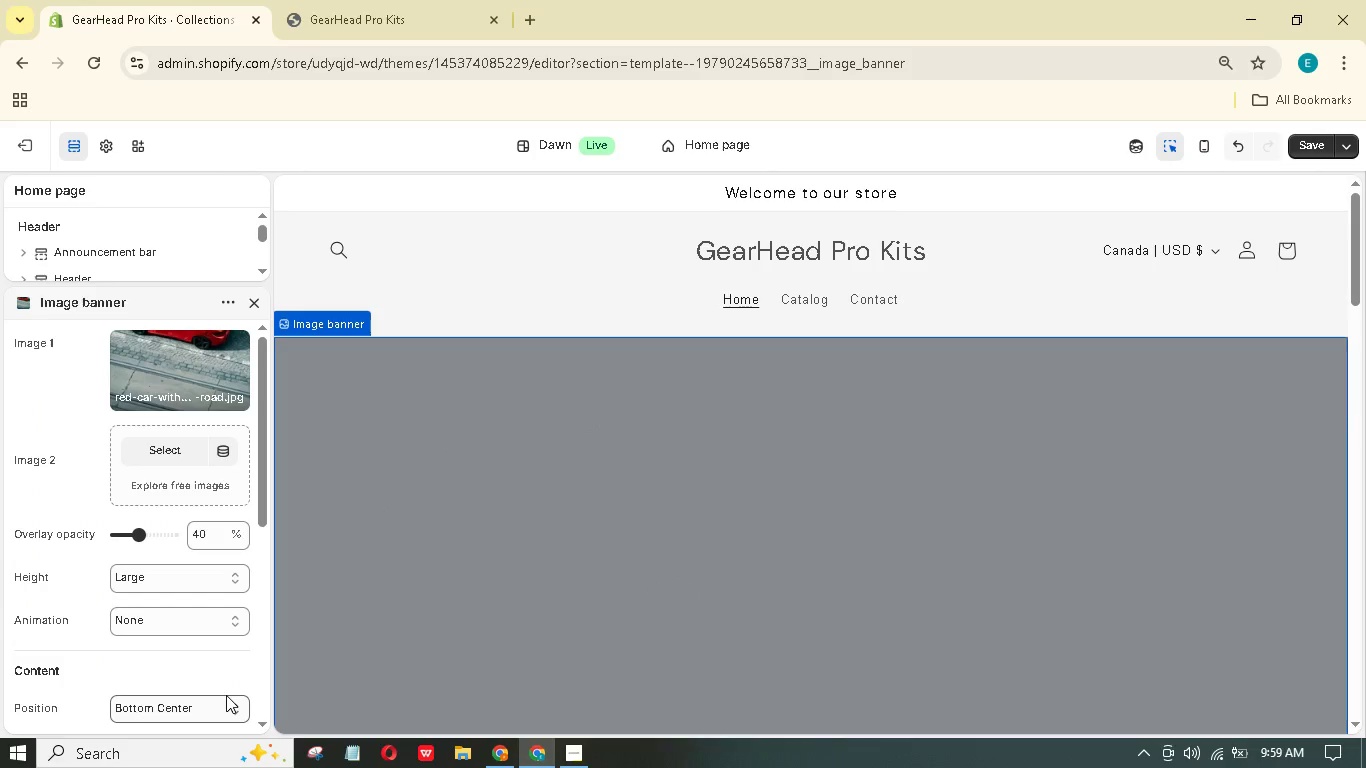 
scroll: coordinate [452, 499], scroll_direction: up, amount: 1.0
 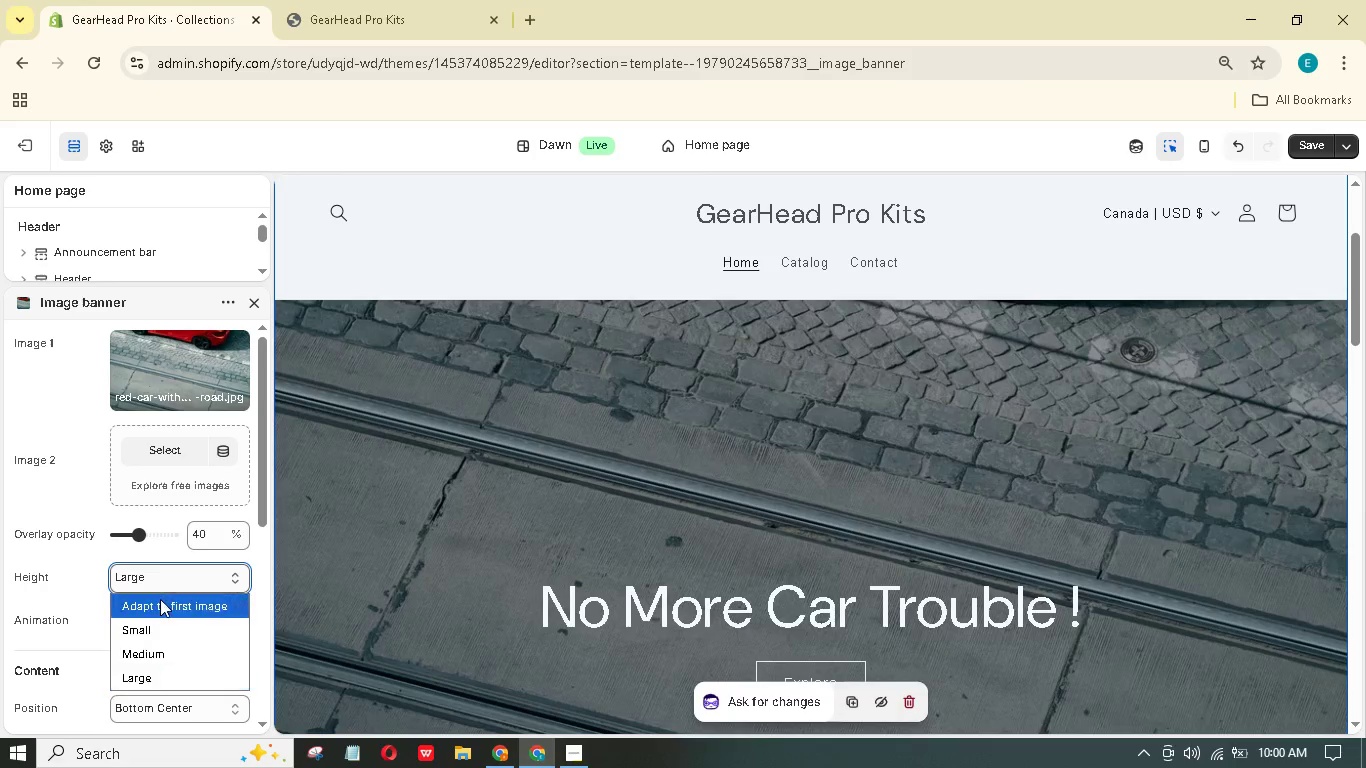 
left_click([173, 623])
 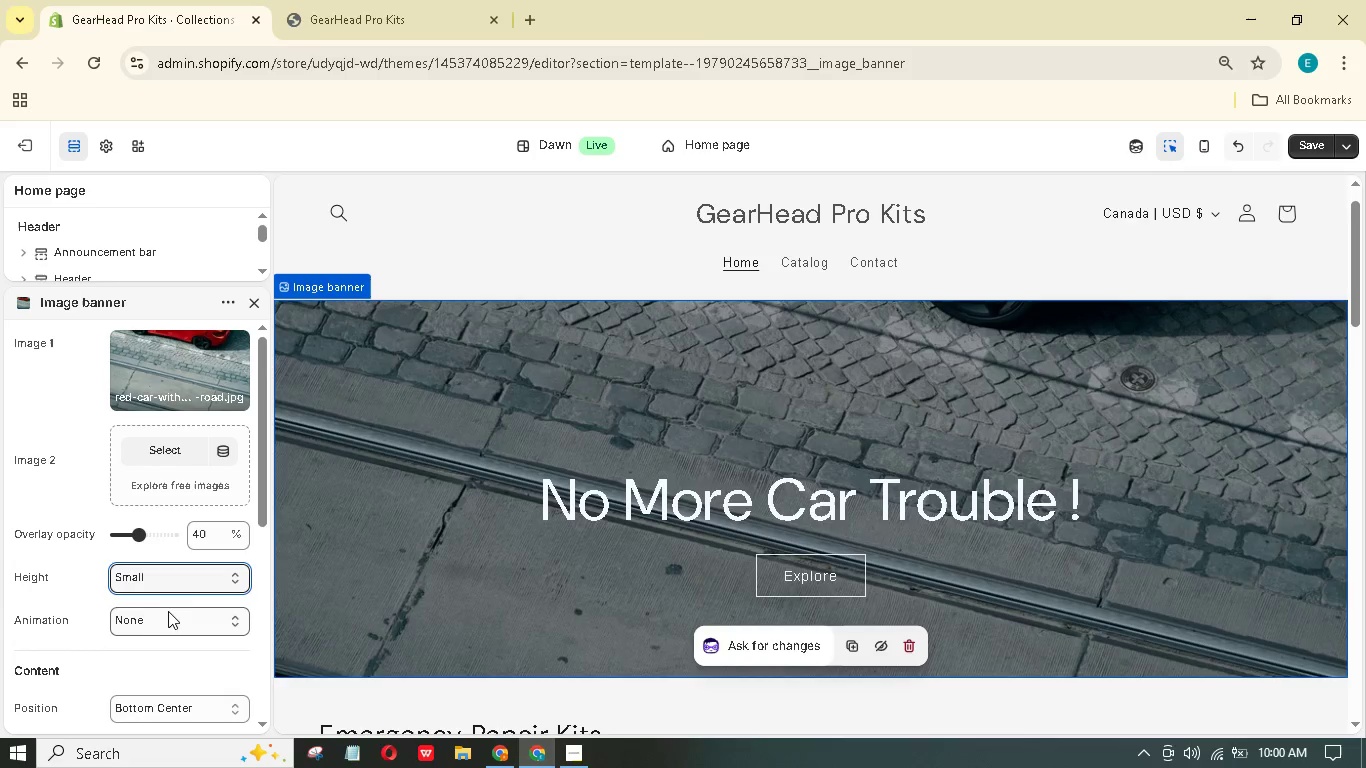 
scroll: coordinate [680, 539], scroll_direction: up, amount: 14.0
 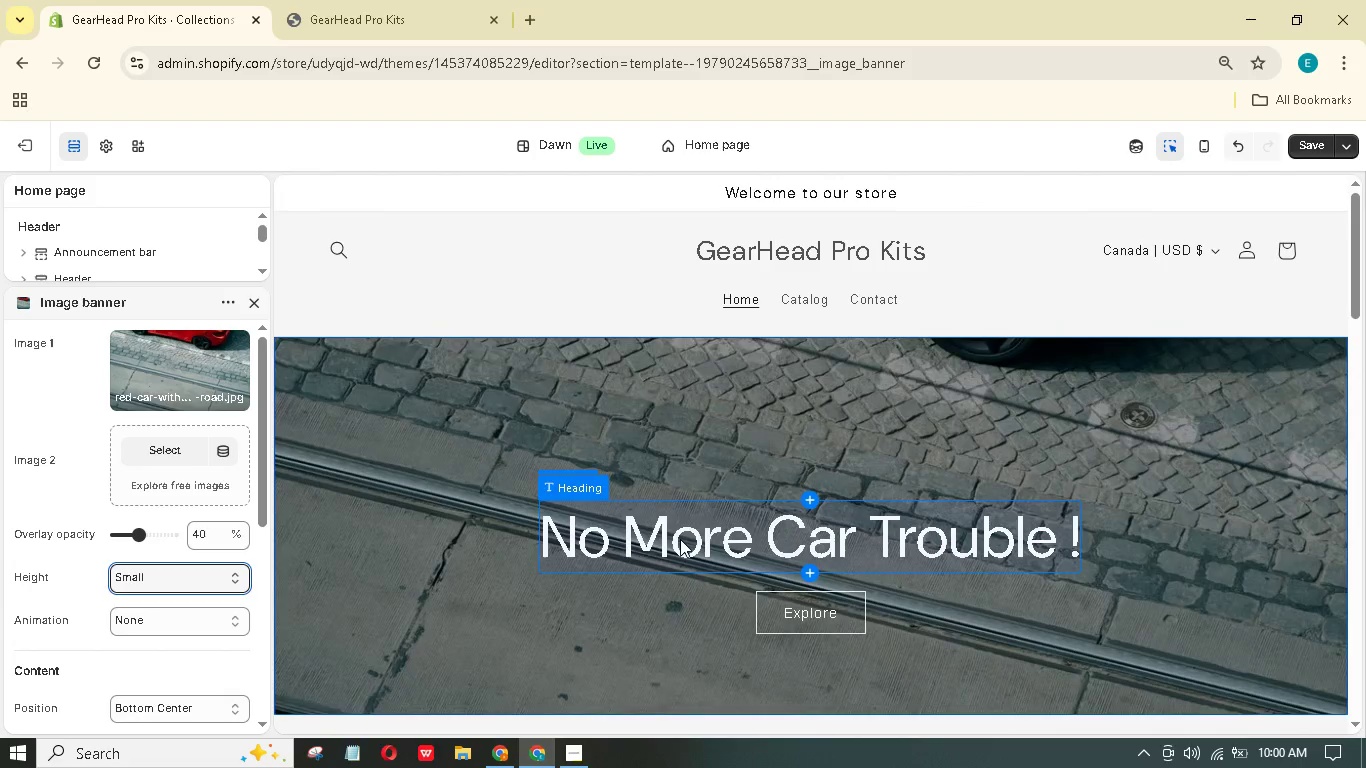 
wait(8.27)
 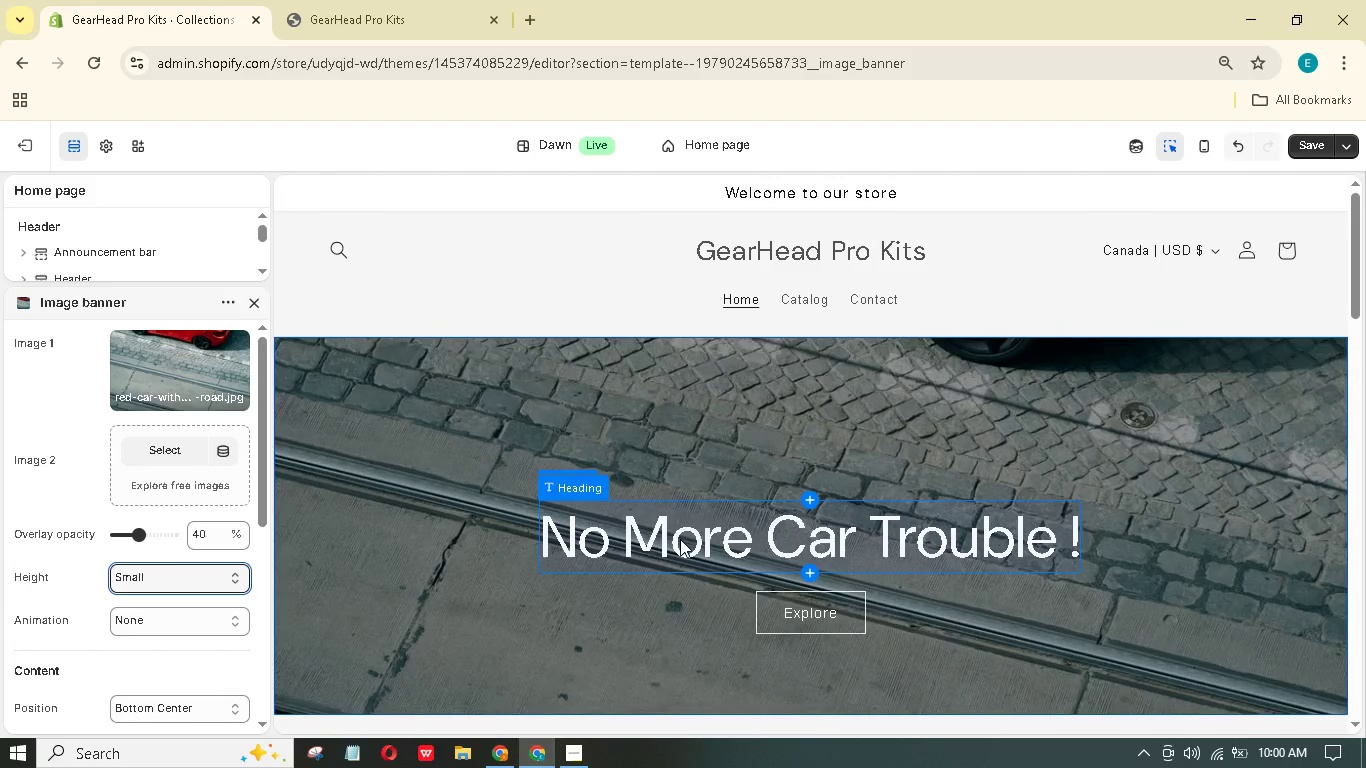 
left_click([189, 371])
 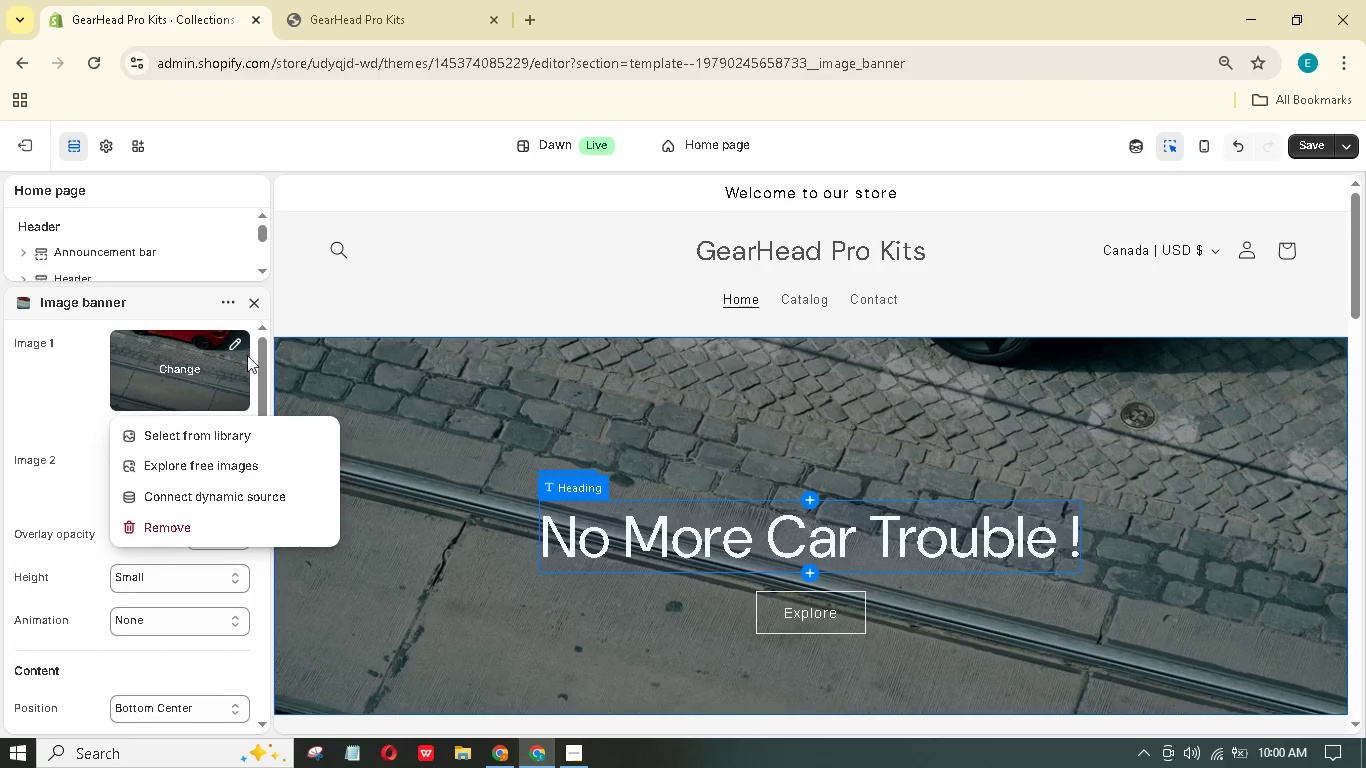 
left_click([247, 355])
 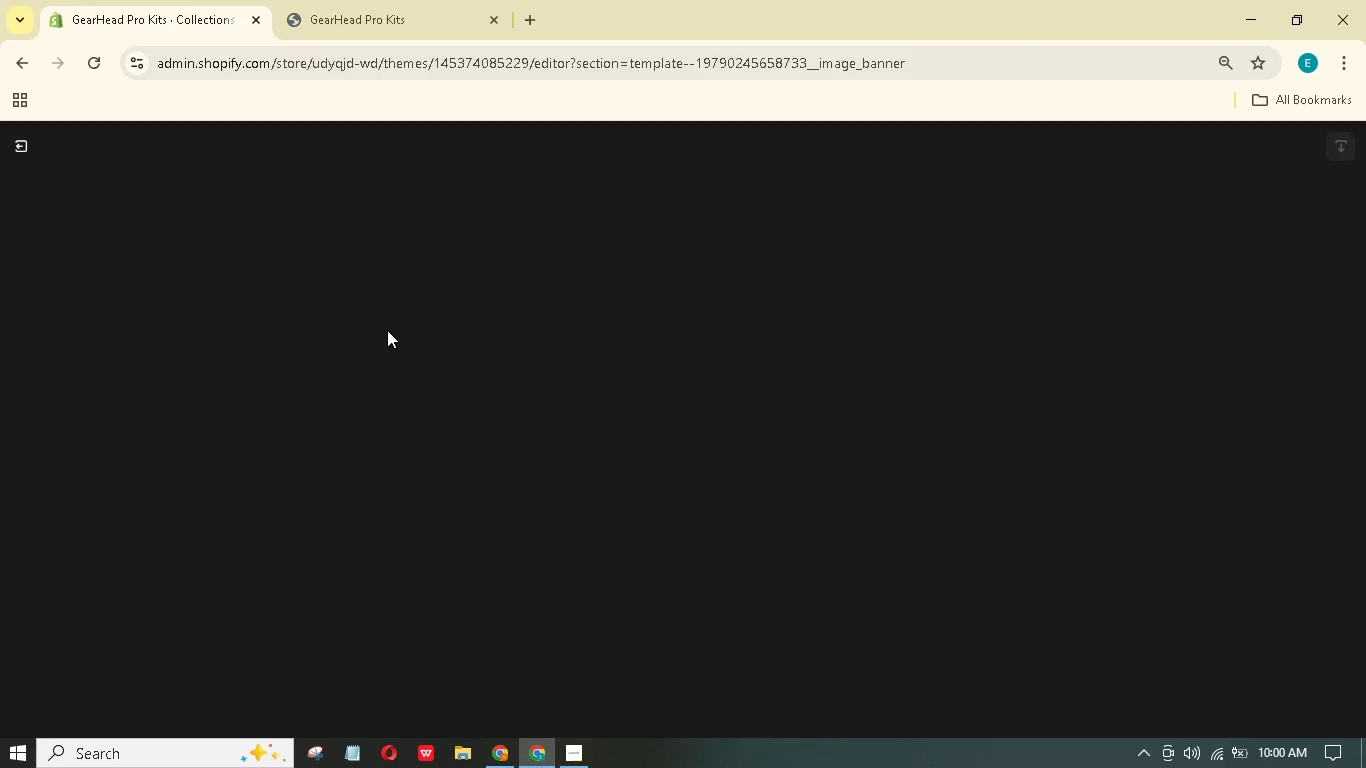 
wait(8.36)
 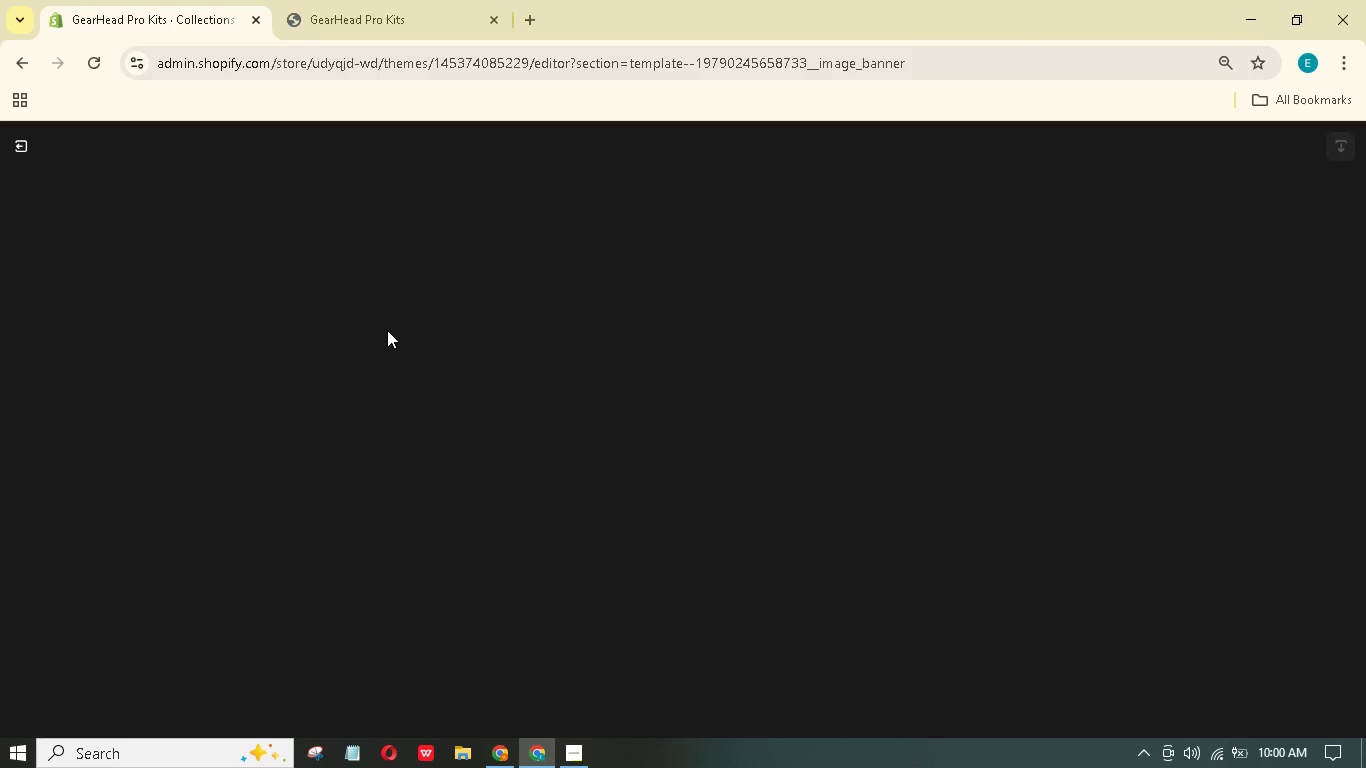 
scroll: coordinate [397, 323], scroll_direction: down, amount: 11.0
 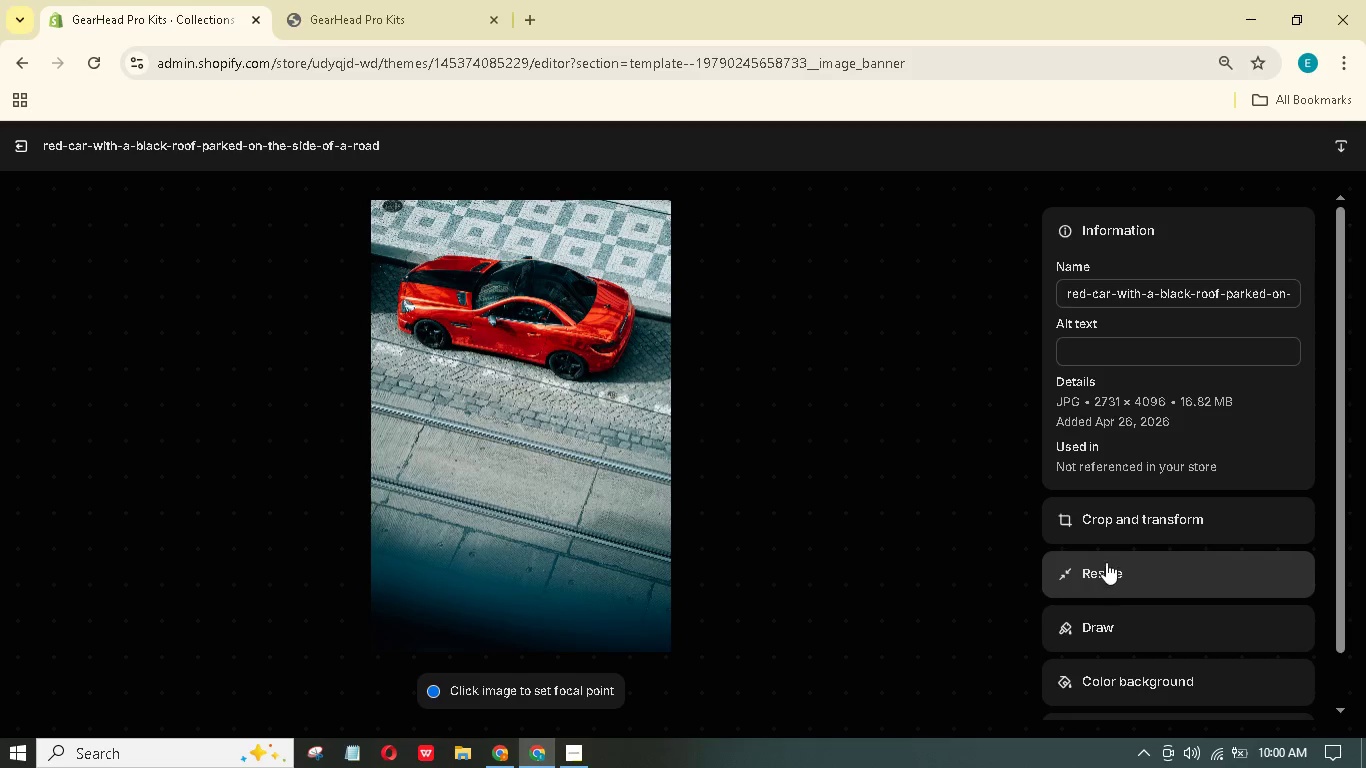 
left_click([1124, 563])
 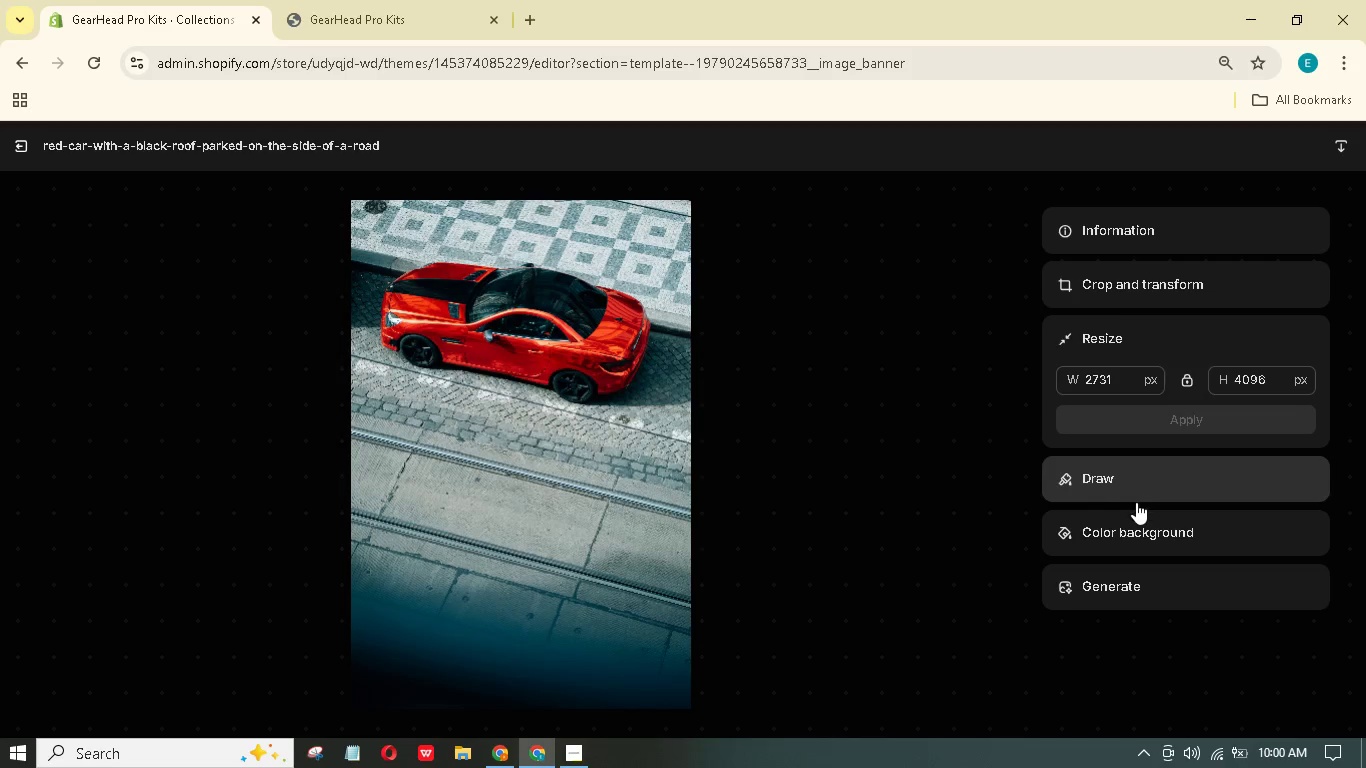 
wait(5.17)
 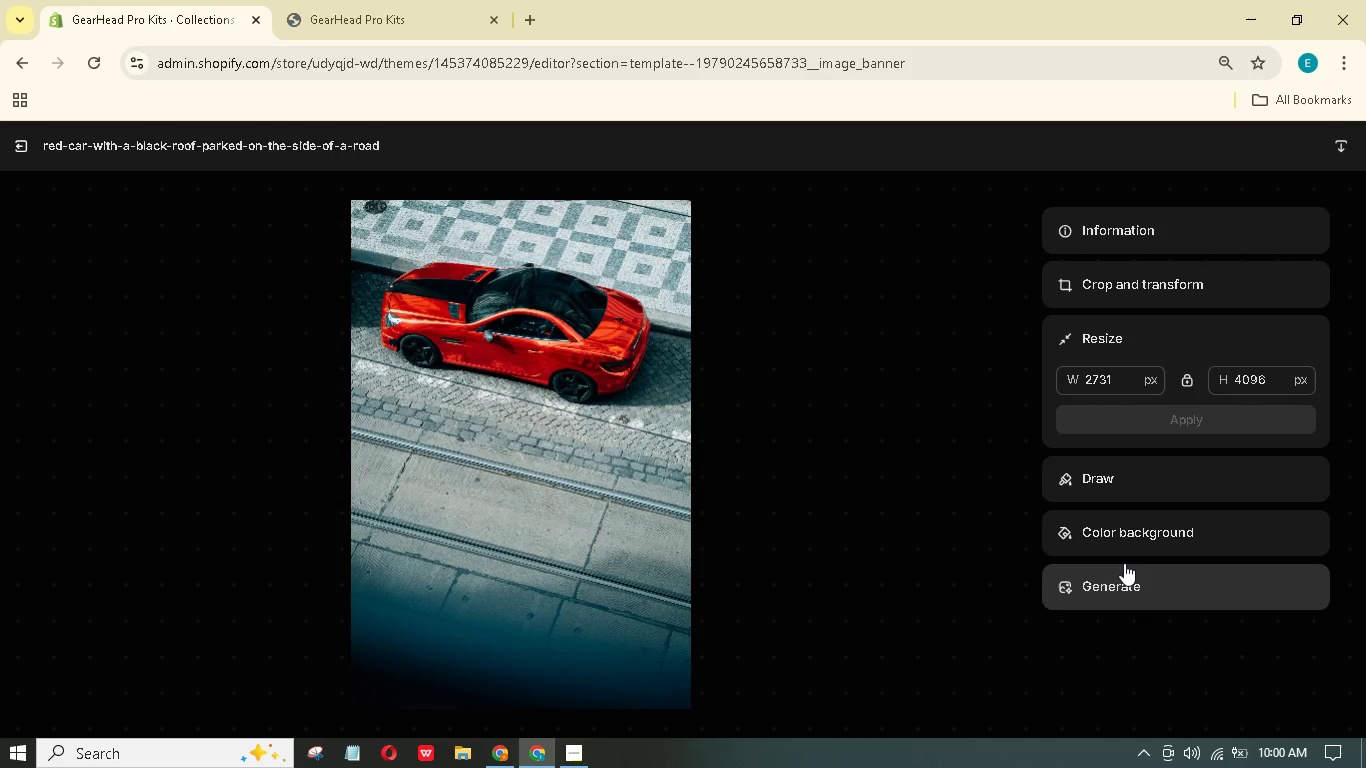 
left_click([1098, 270])
 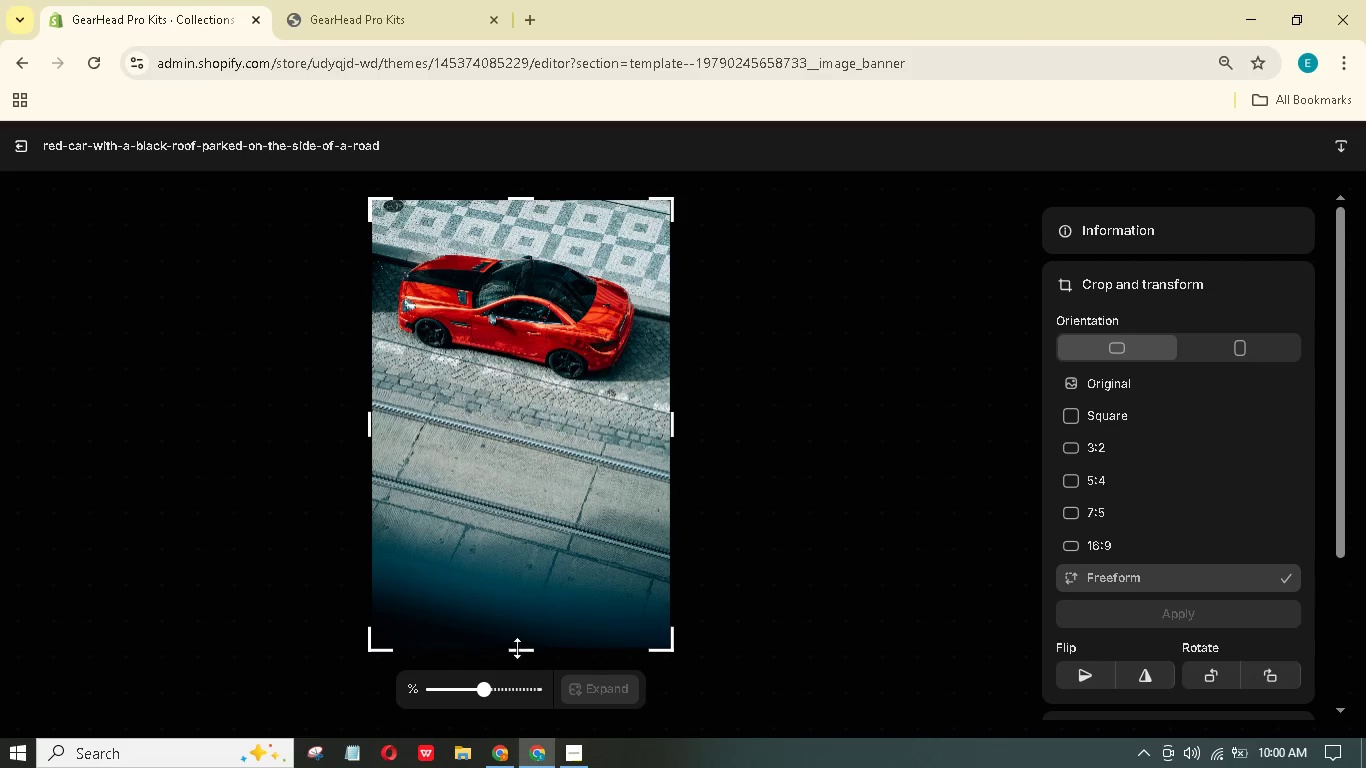 
left_click_drag(start_coordinate=[522, 648], to_coordinate=[533, 515])
 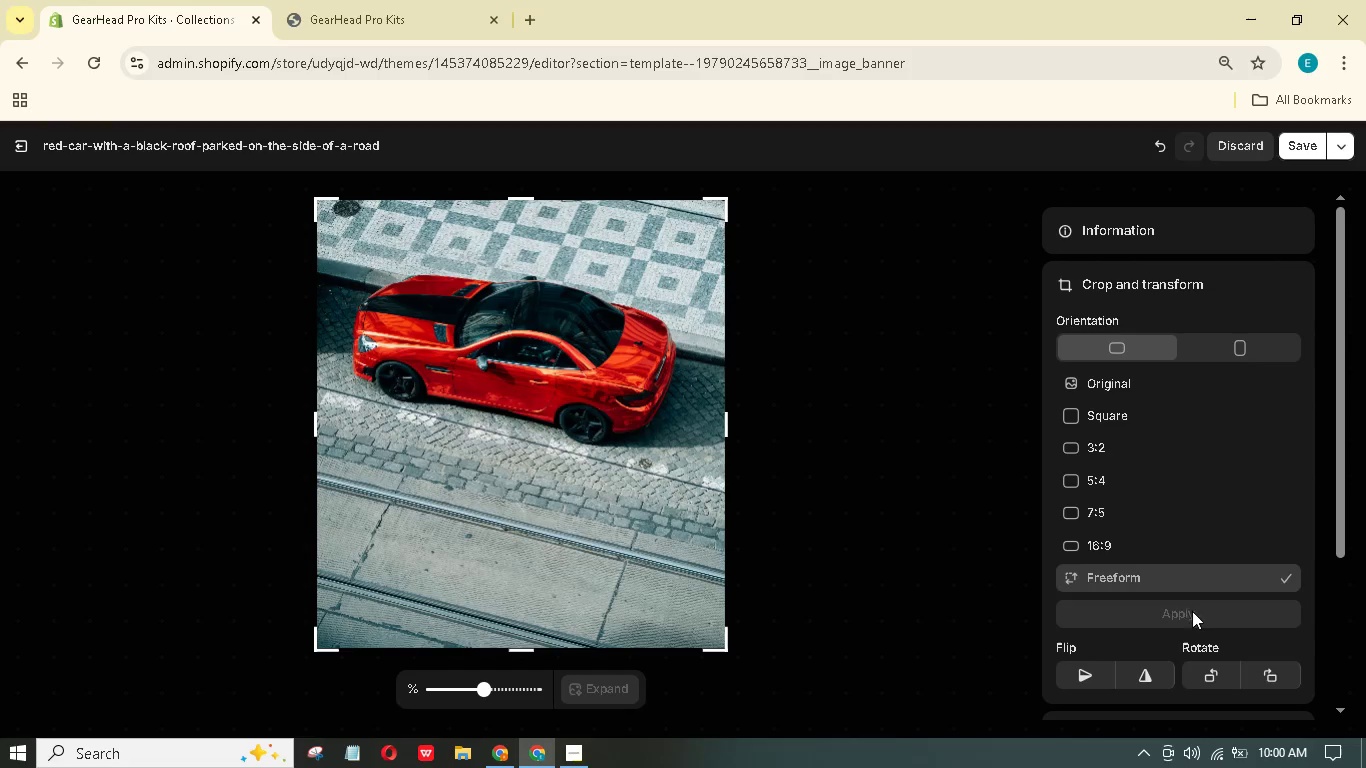 
left_click([1290, 149])
 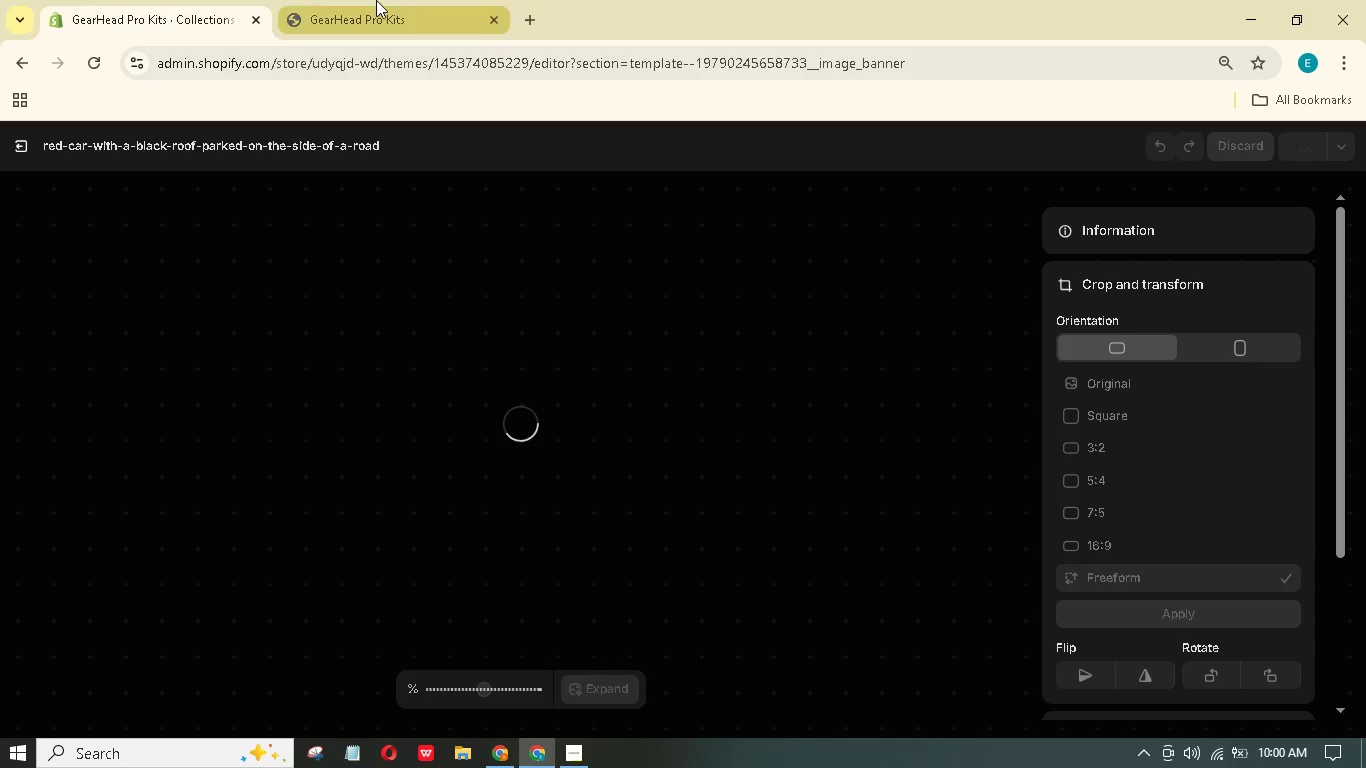 
left_click([375, 0])
 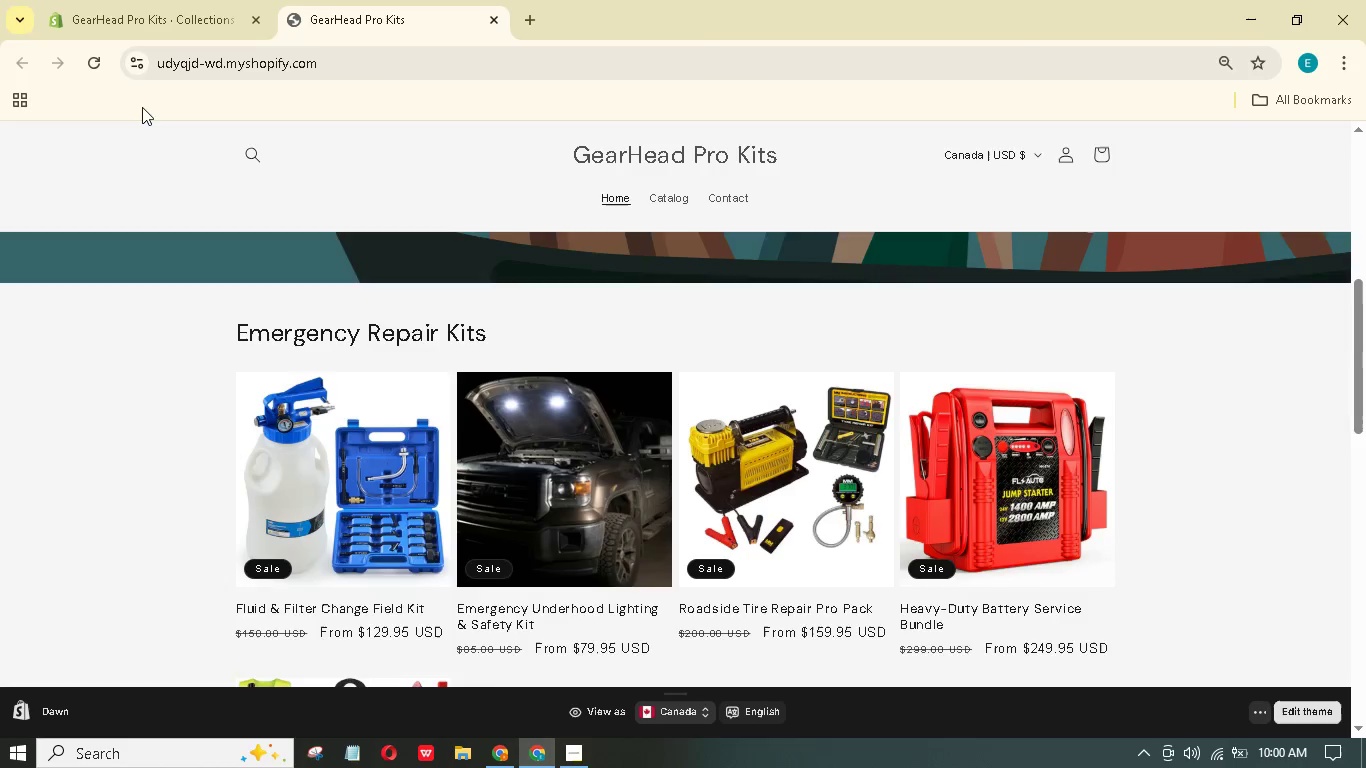 
scroll: coordinate [212, 254], scroll_direction: up, amount: 6.0
 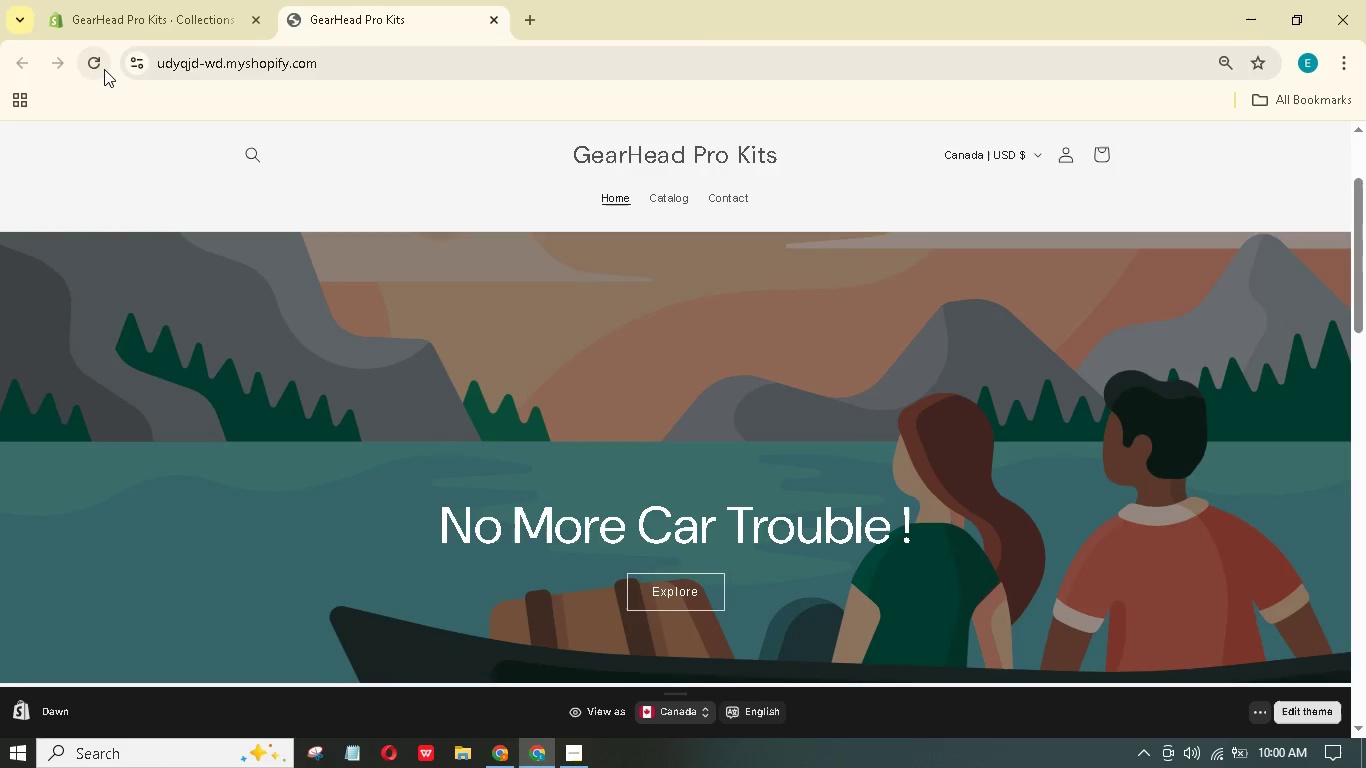 
left_click([104, 69])
 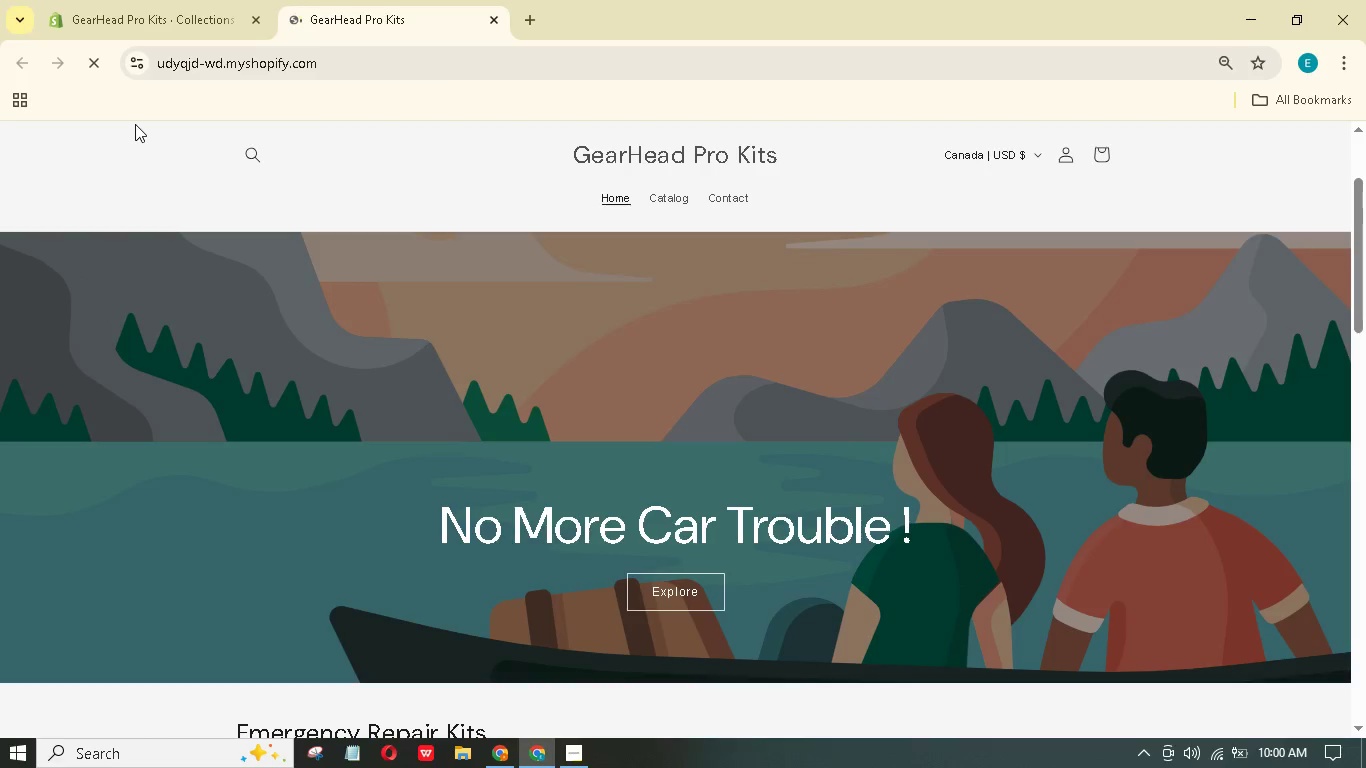 
wait(6.89)
 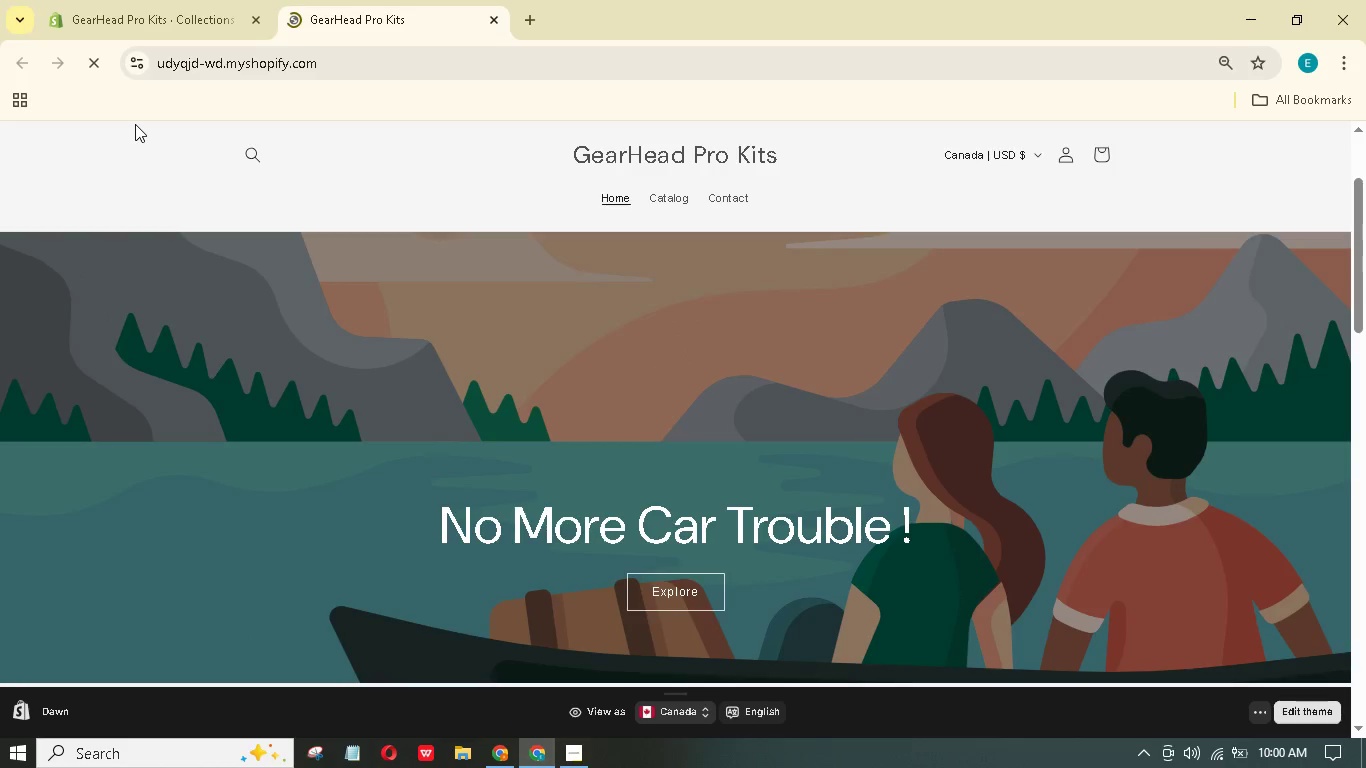 
left_click([124, 0])
 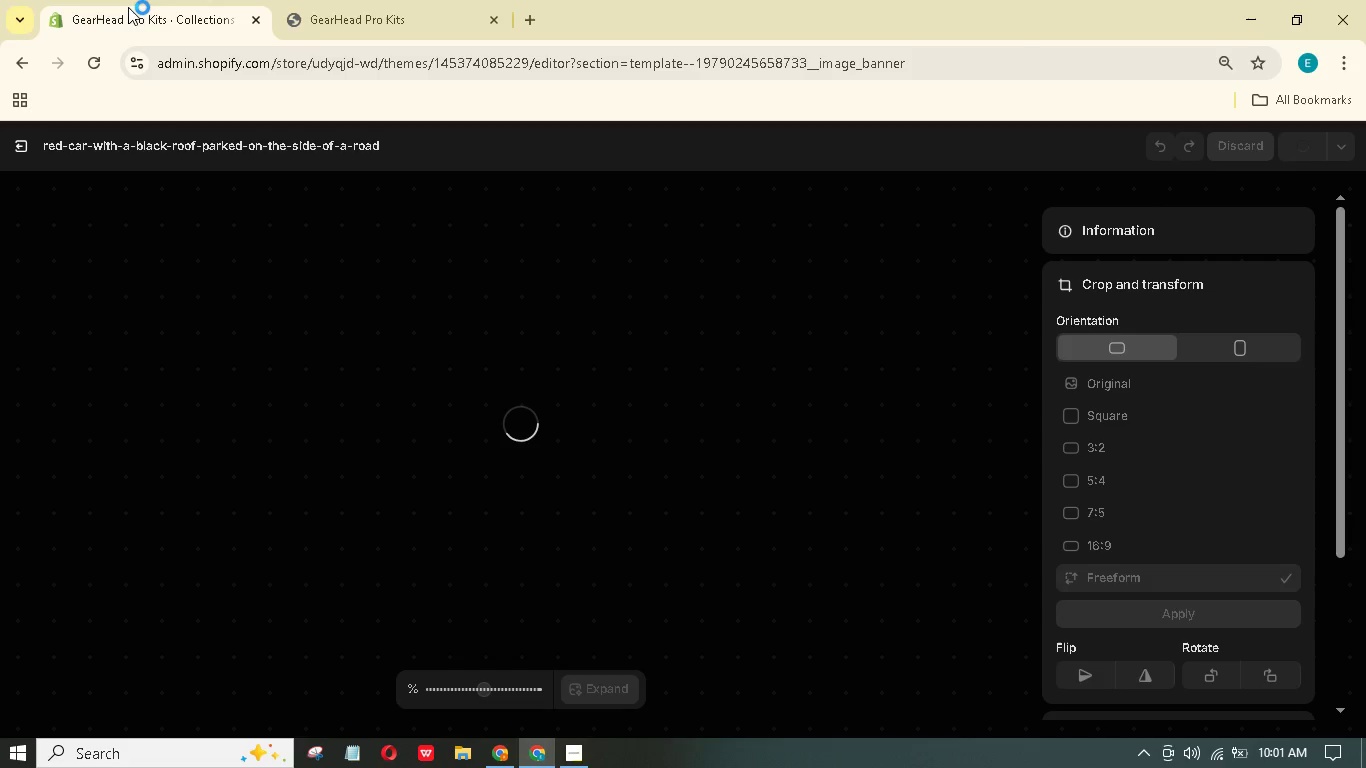 
wait(32.16)
 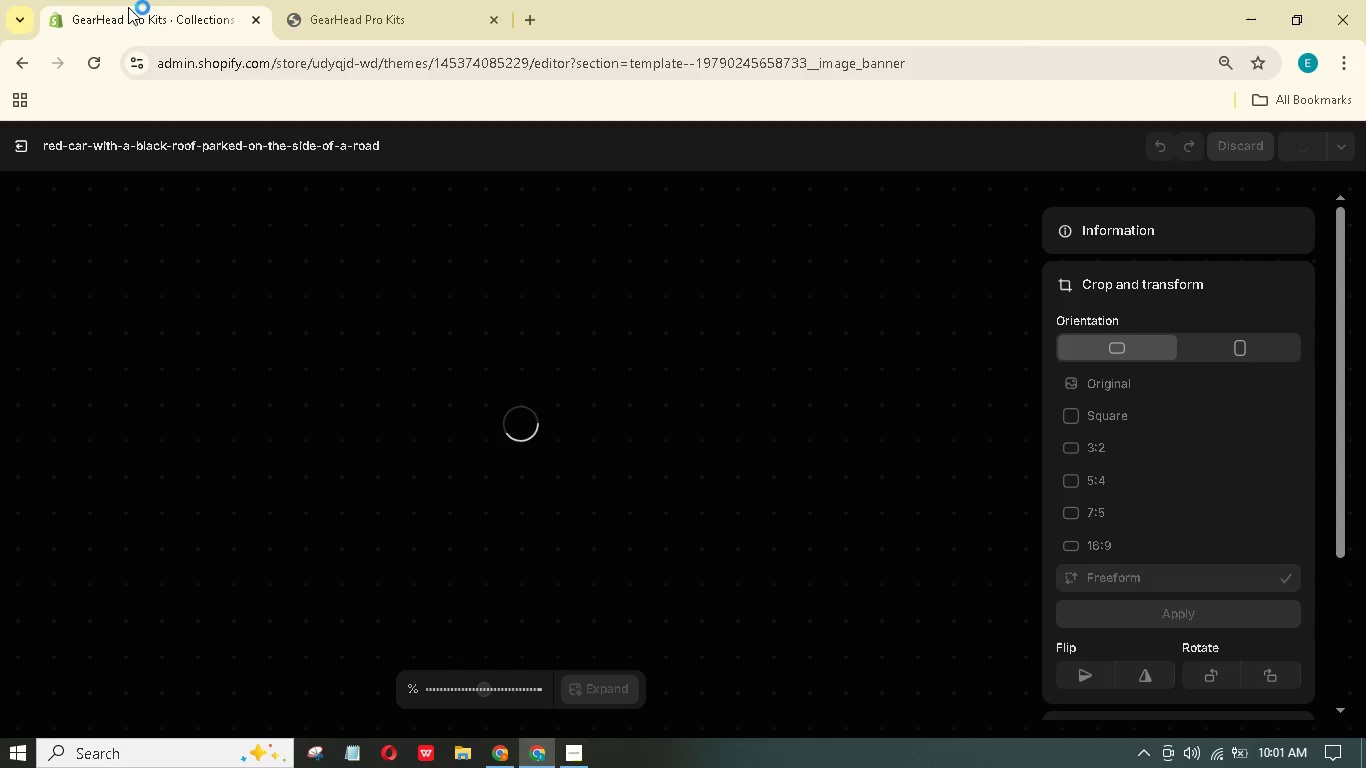 
left_click([11, 149])
 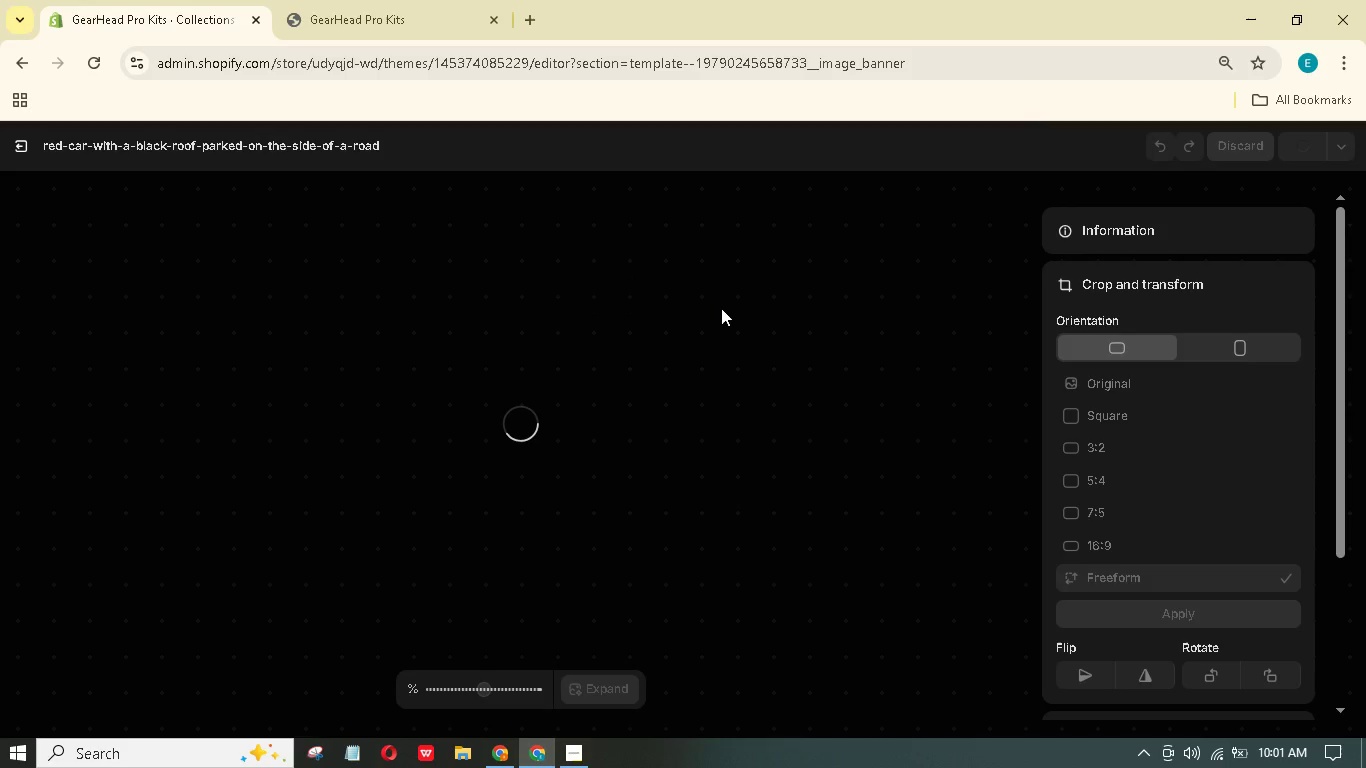 
scroll: coordinate [724, 298], scroll_direction: up, amount: 6.0
 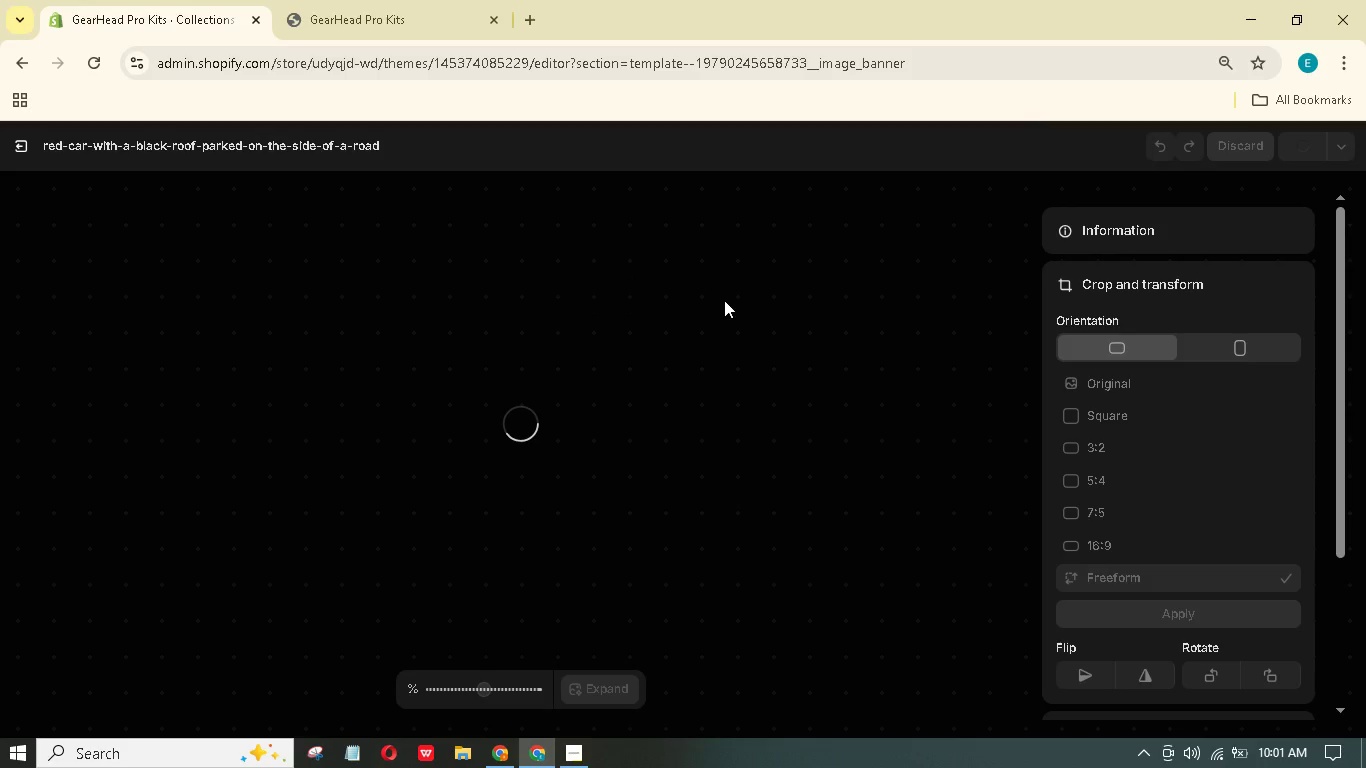 
scroll: coordinate [724, 298], scroll_direction: down, amount: 7.0
 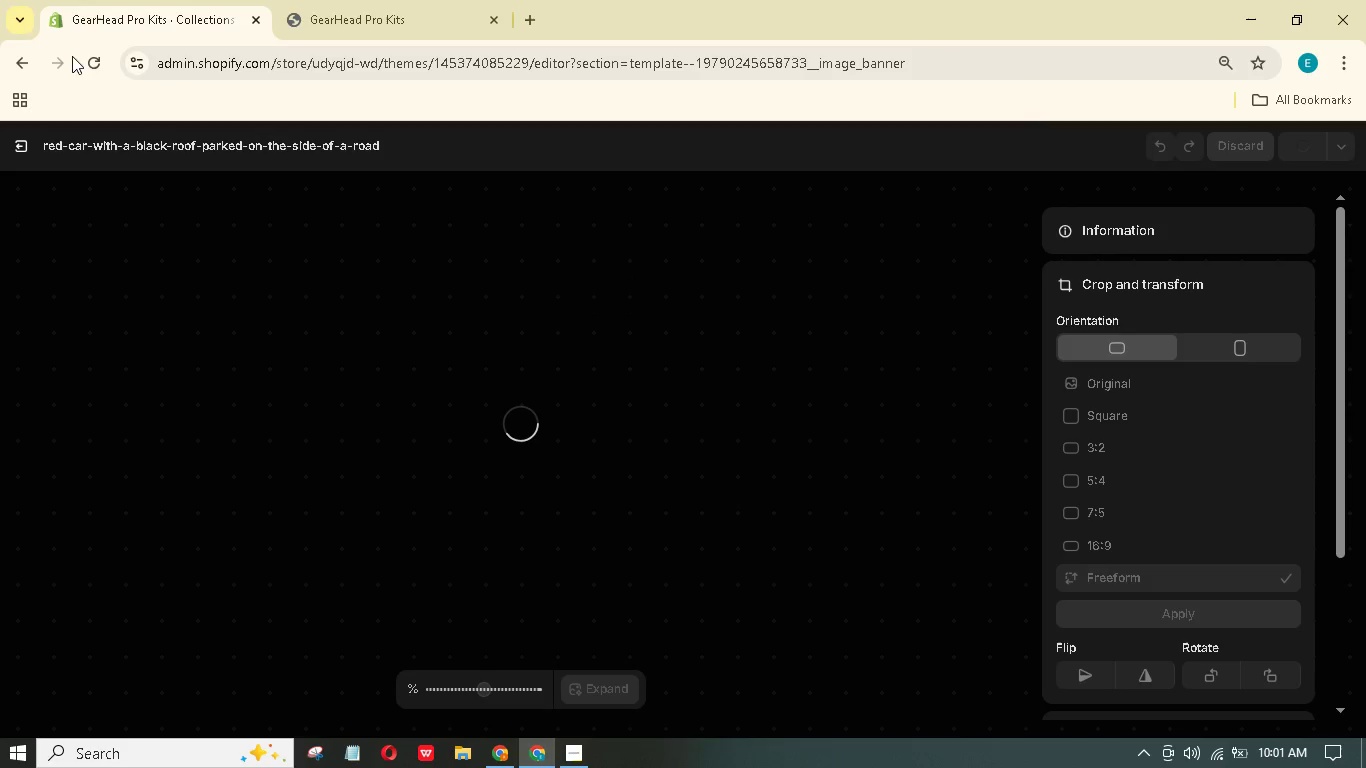 
double_click([84, 61])
 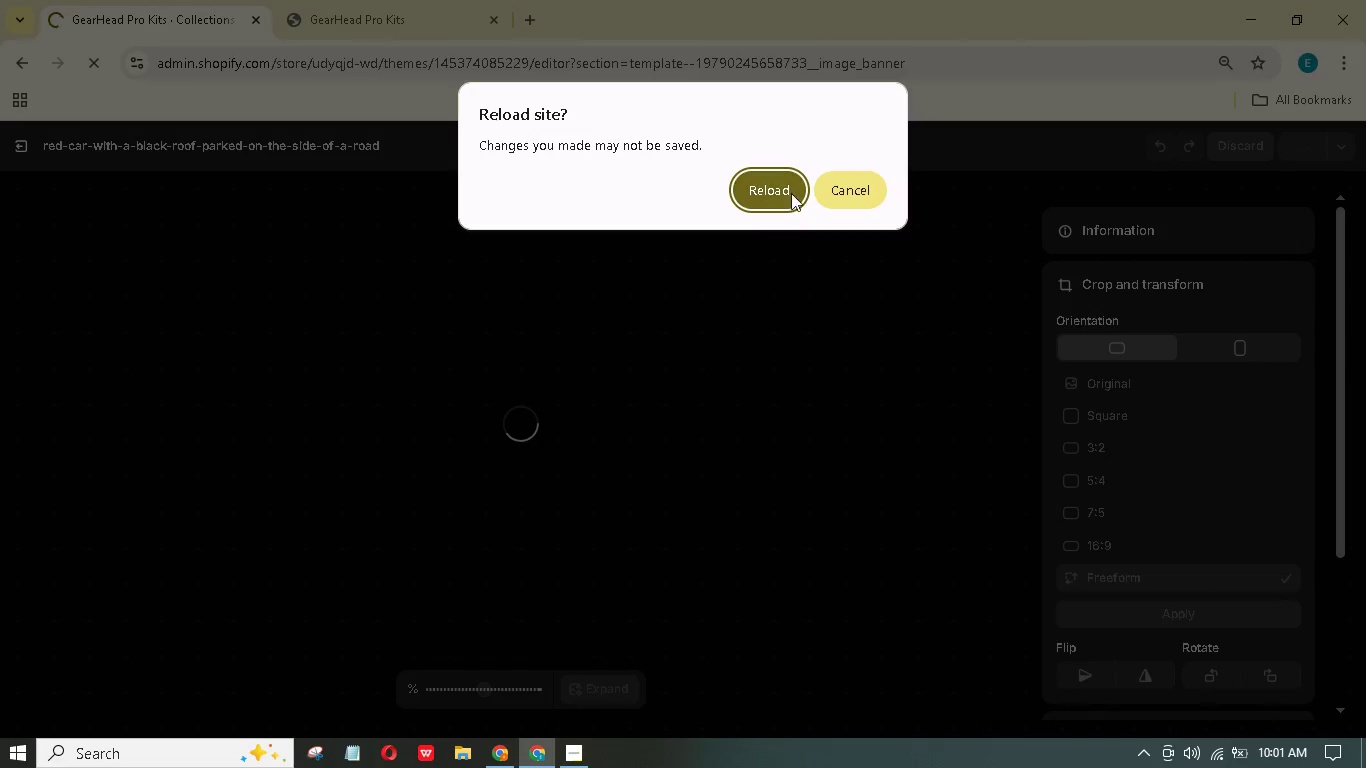 
left_click([791, 190])
 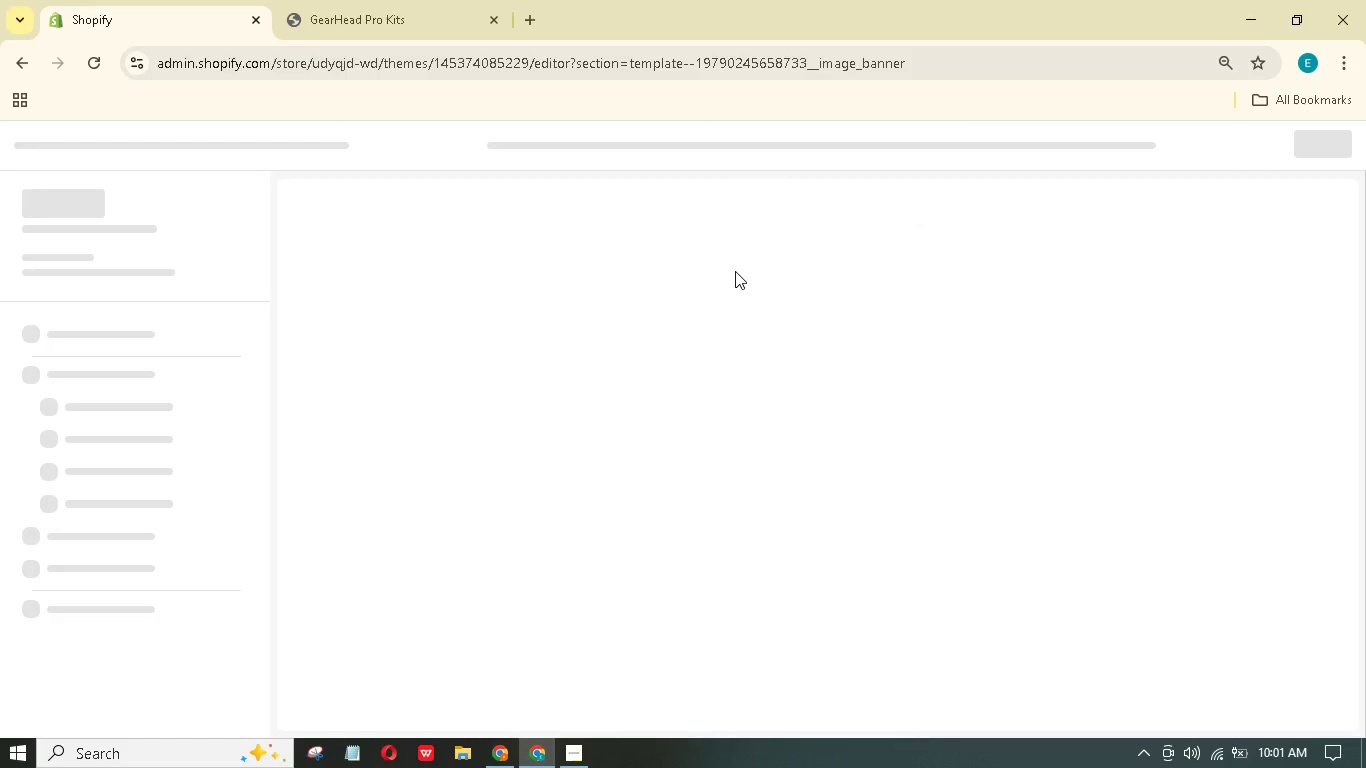 
wait(15.03)
 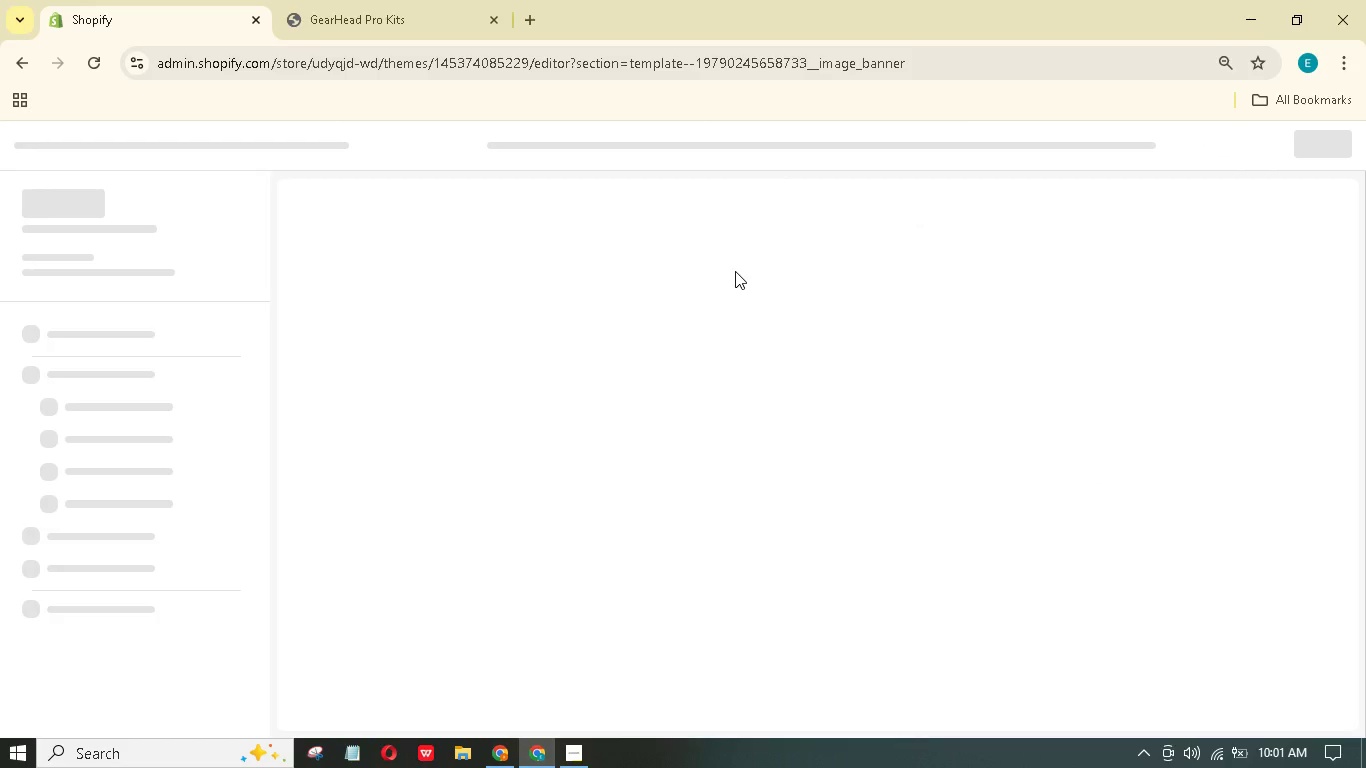 
left_click([794, 455])
 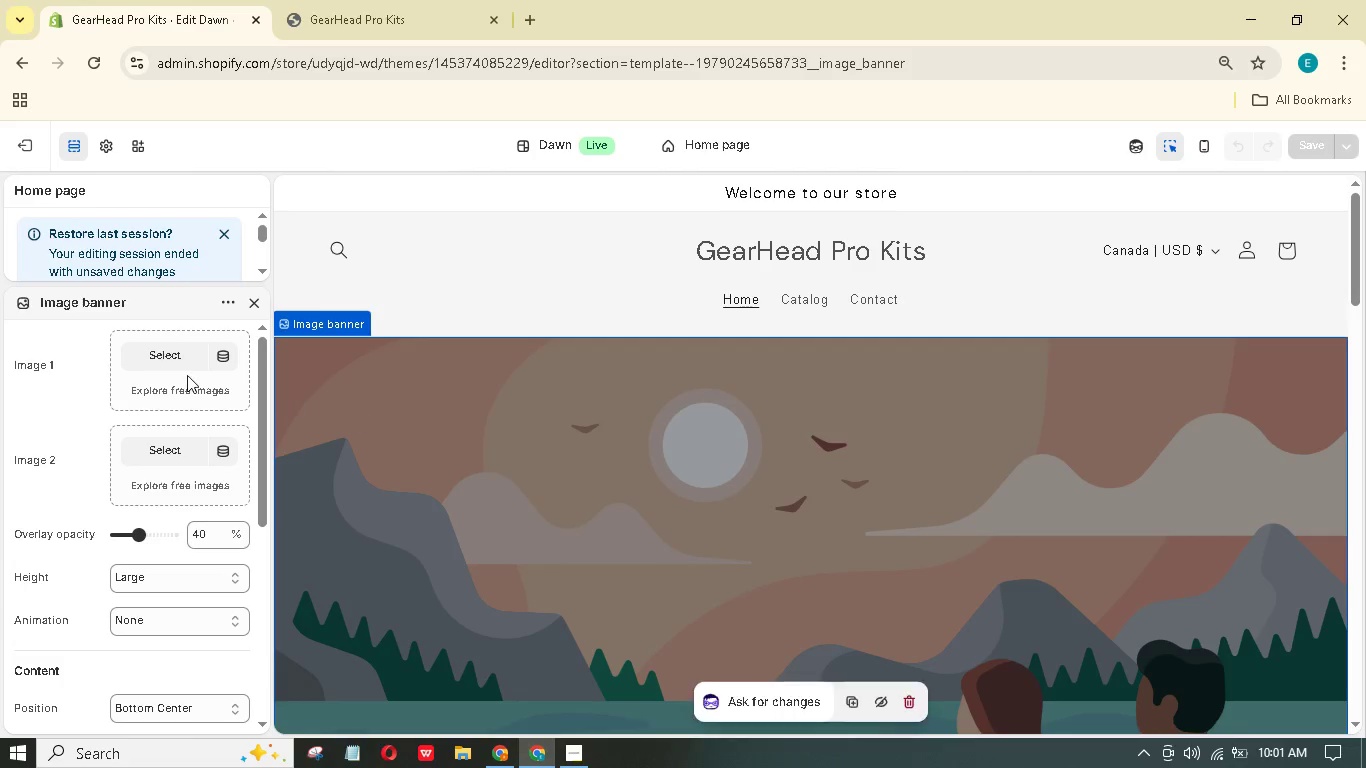 
left_click([172, 386])
 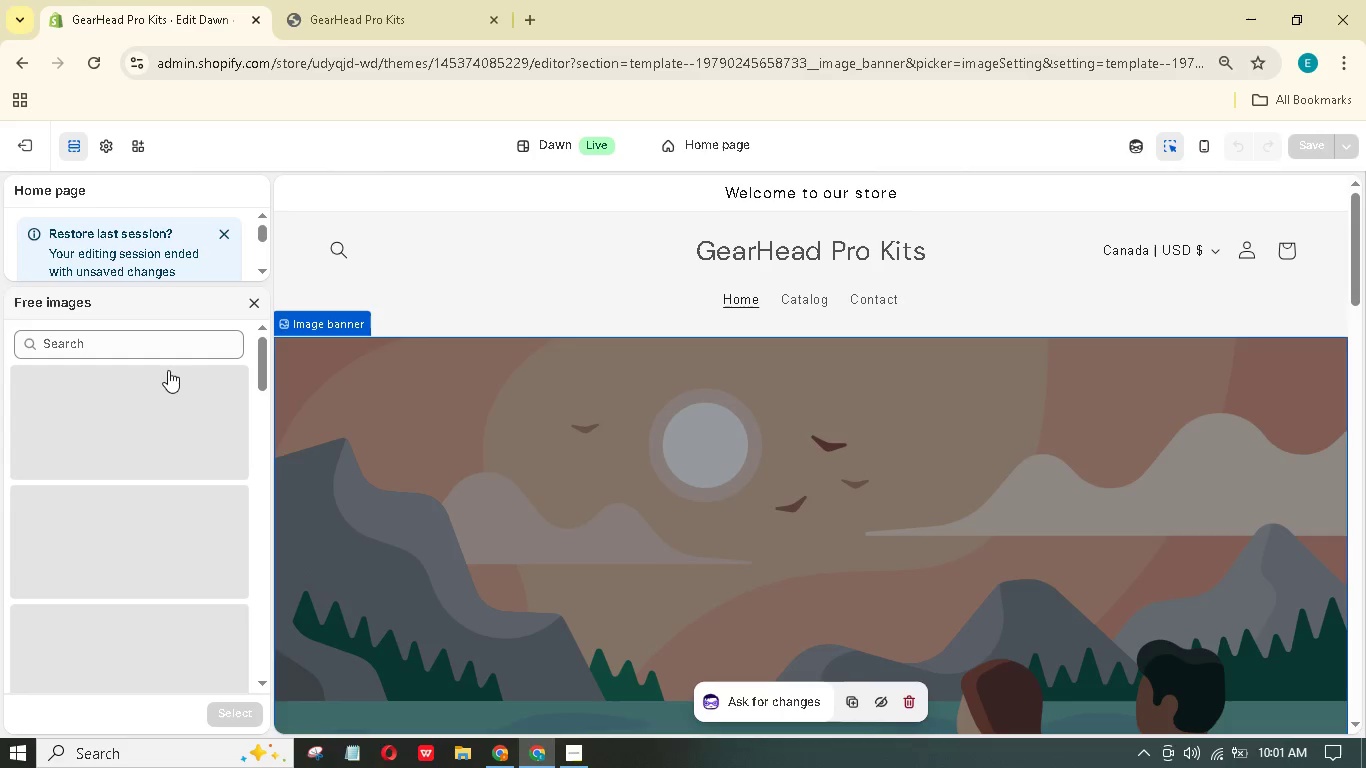 
left_click([169, 349])
 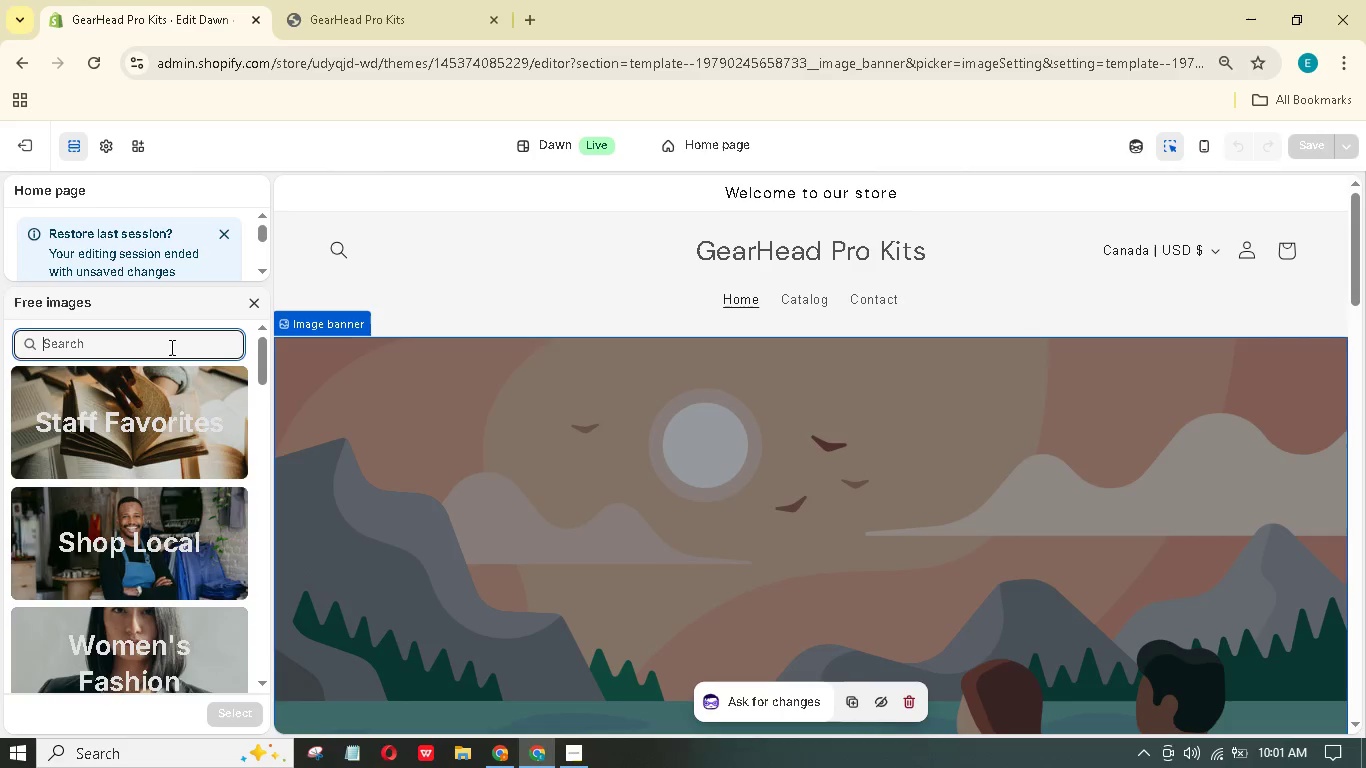 
type(cr)
 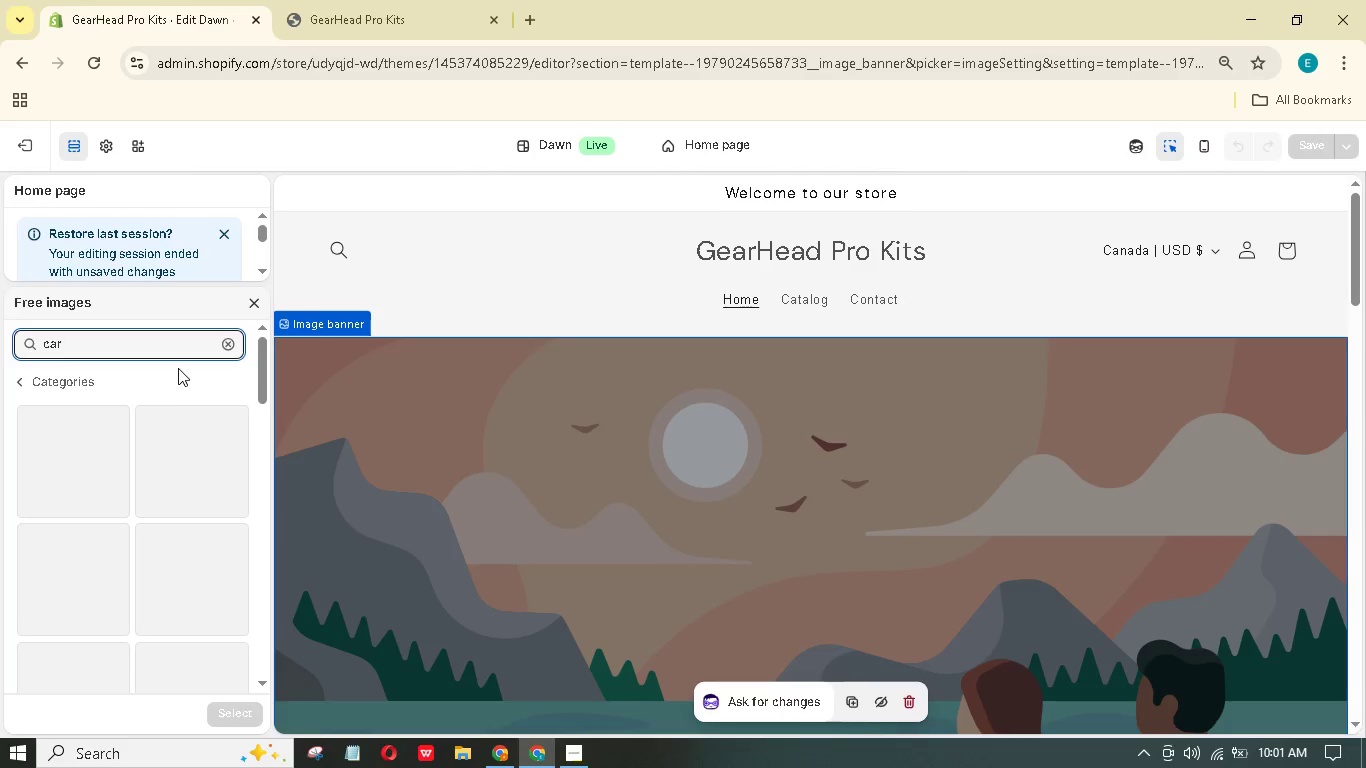 
hold_key(key=A, duration=0.34)
 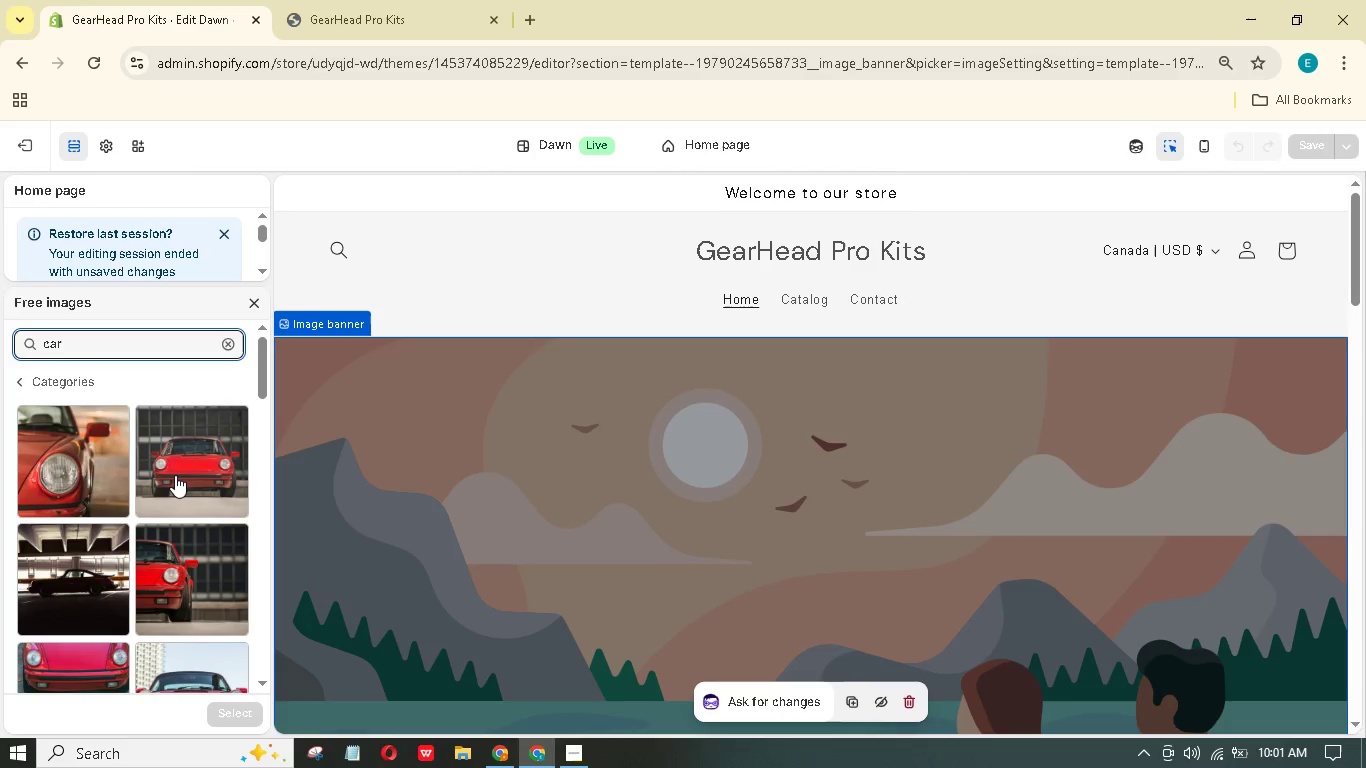 
scroll: coordinate [171, 576], scroll_direction: down, amount: 49.0
 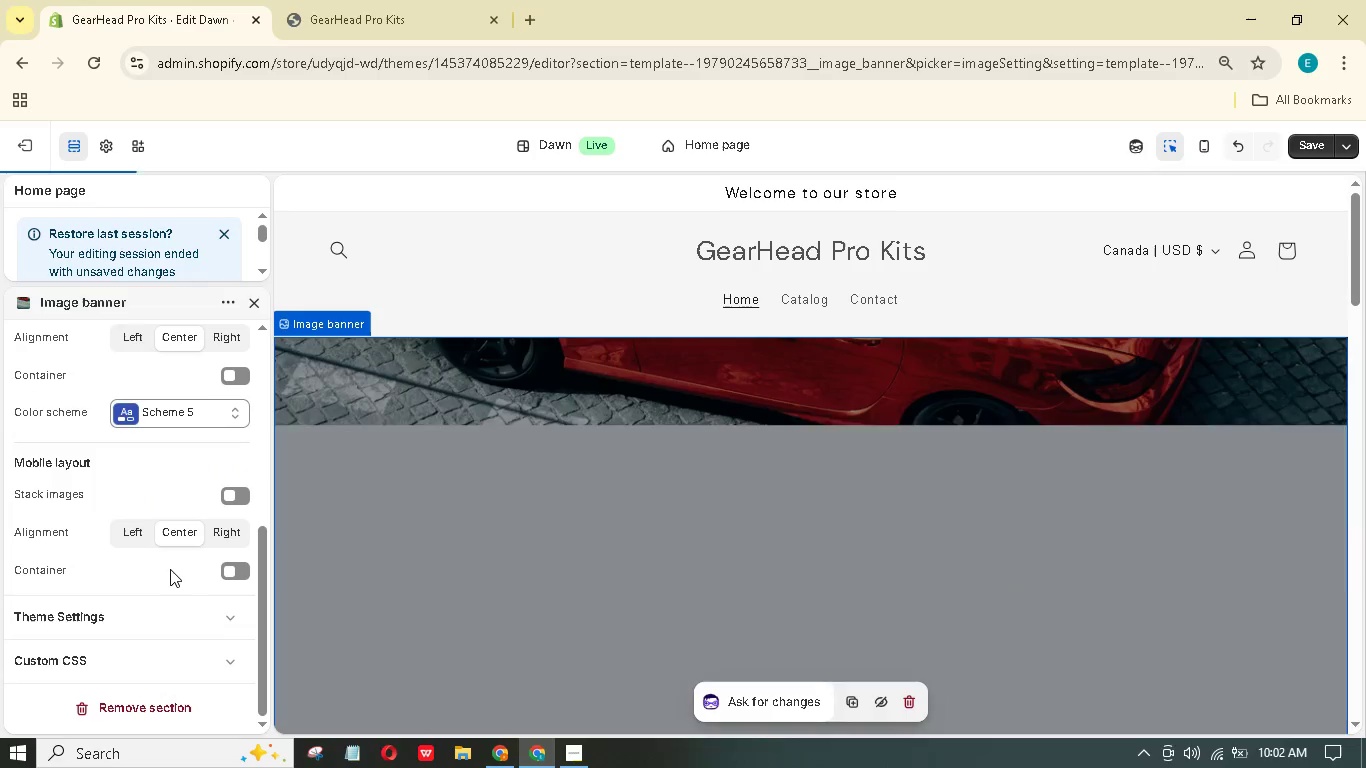 
scroll: coordinate [167, 547], scroll_direction: up, amount: 17.0
 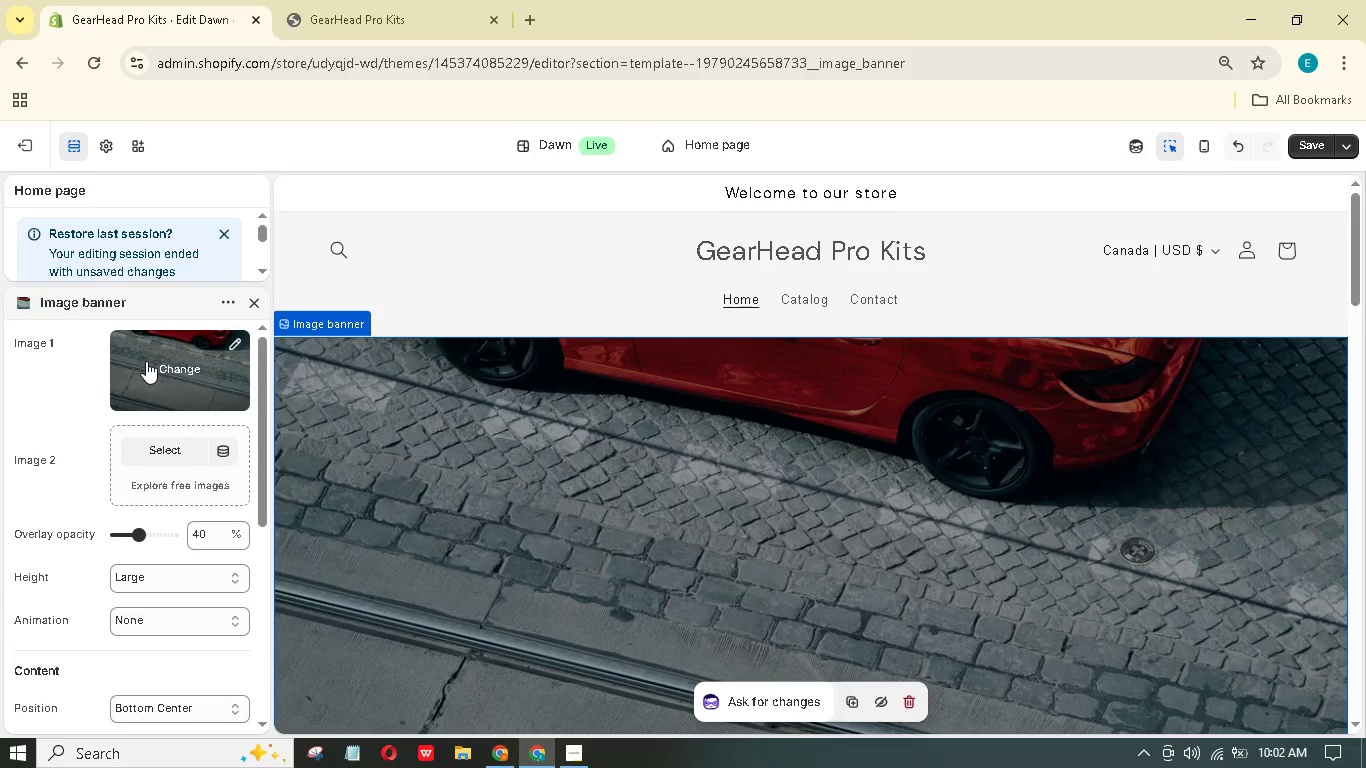 
left_click([146, 361])
 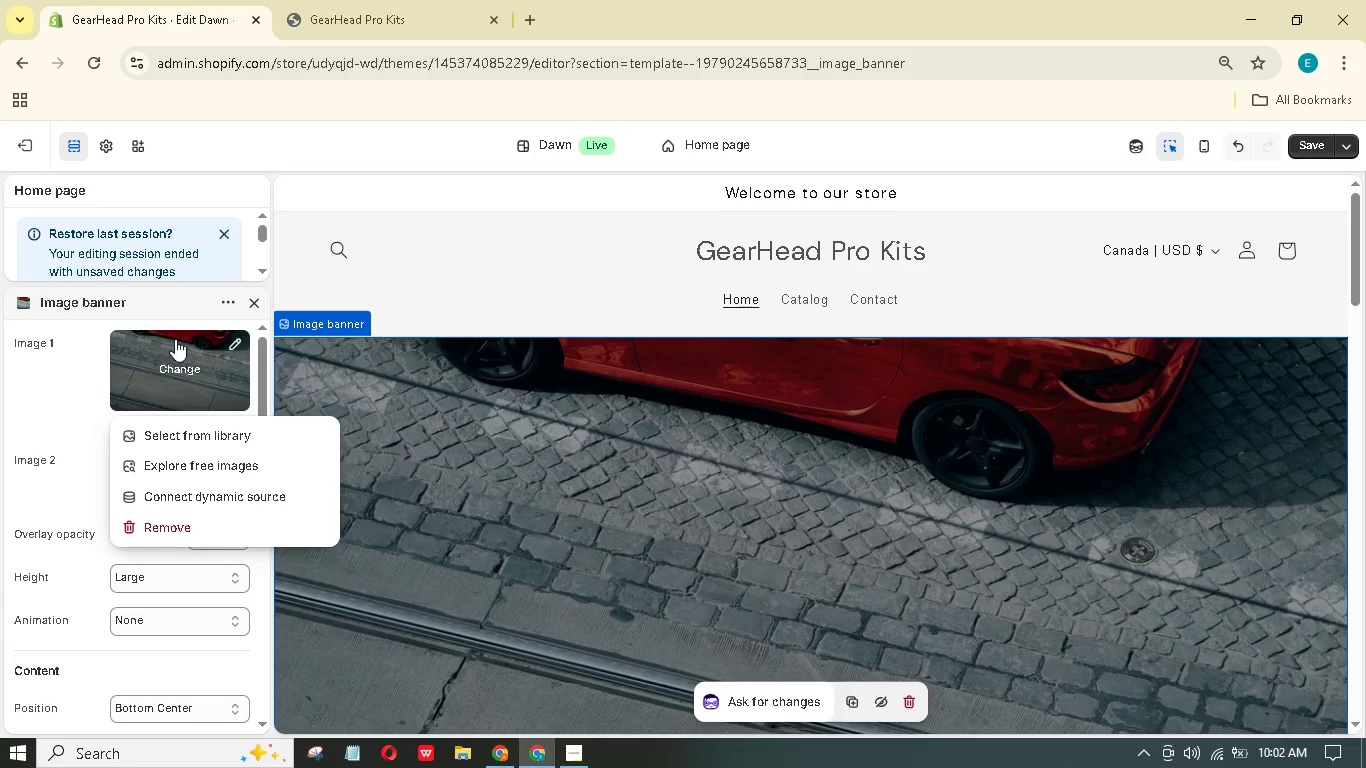 
left_click([175, 339])
 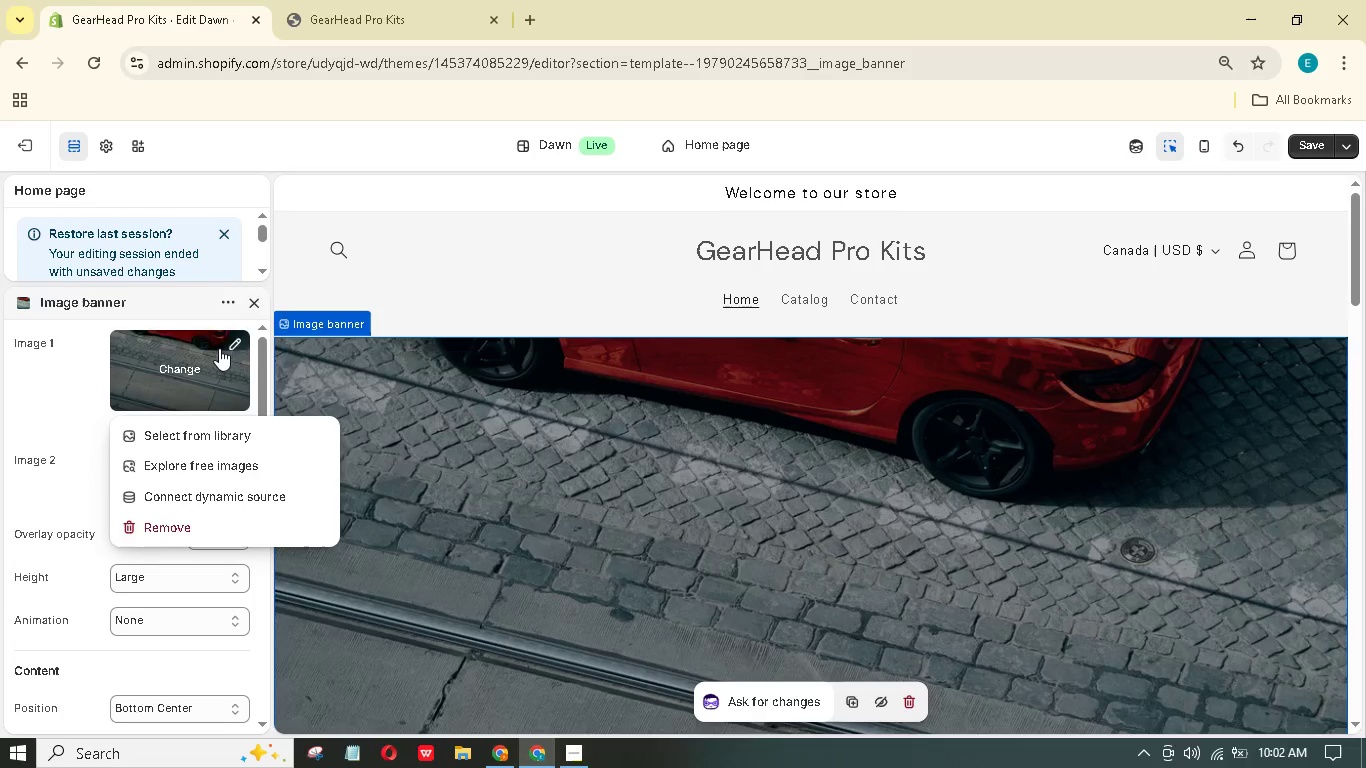 
left_click([230, 343])
 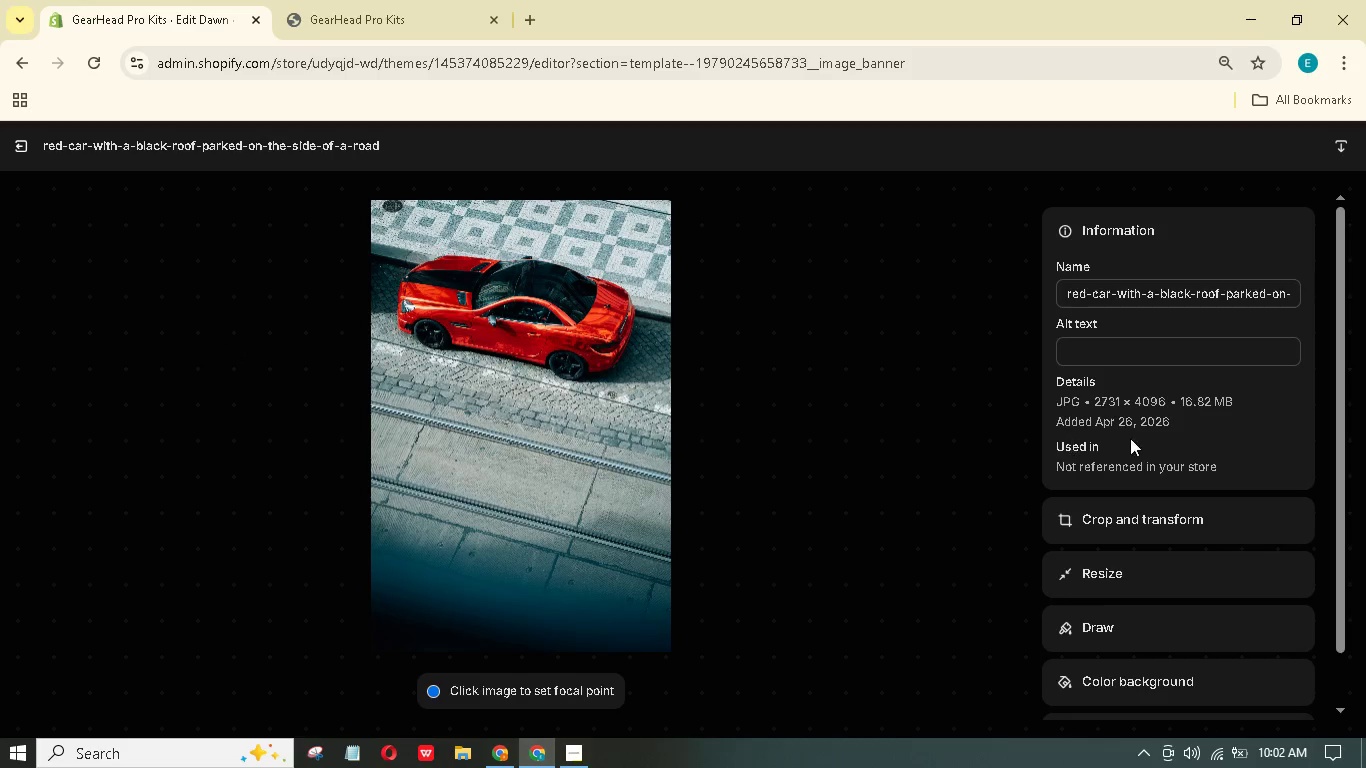 
wait(5.92)
 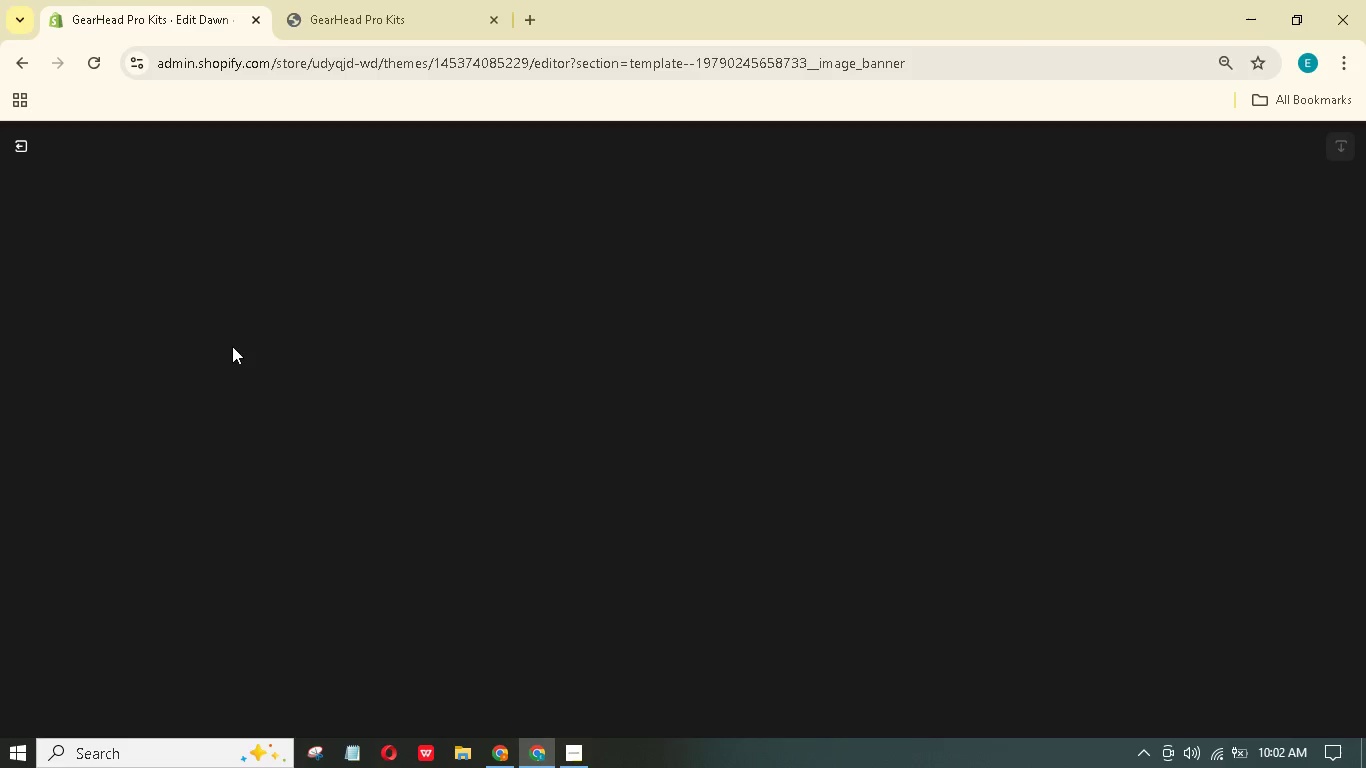 
left_click([1123, 529])
 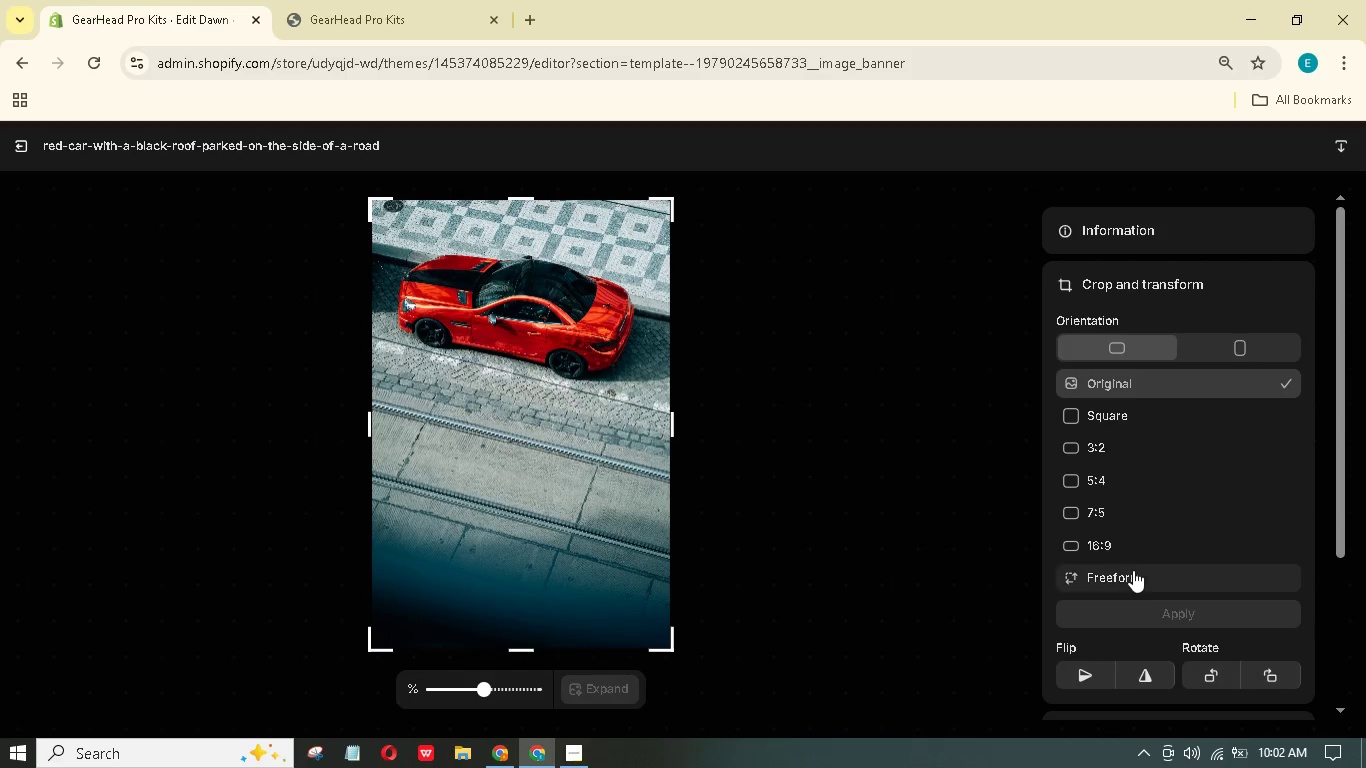 
left_click([1134, 572])
 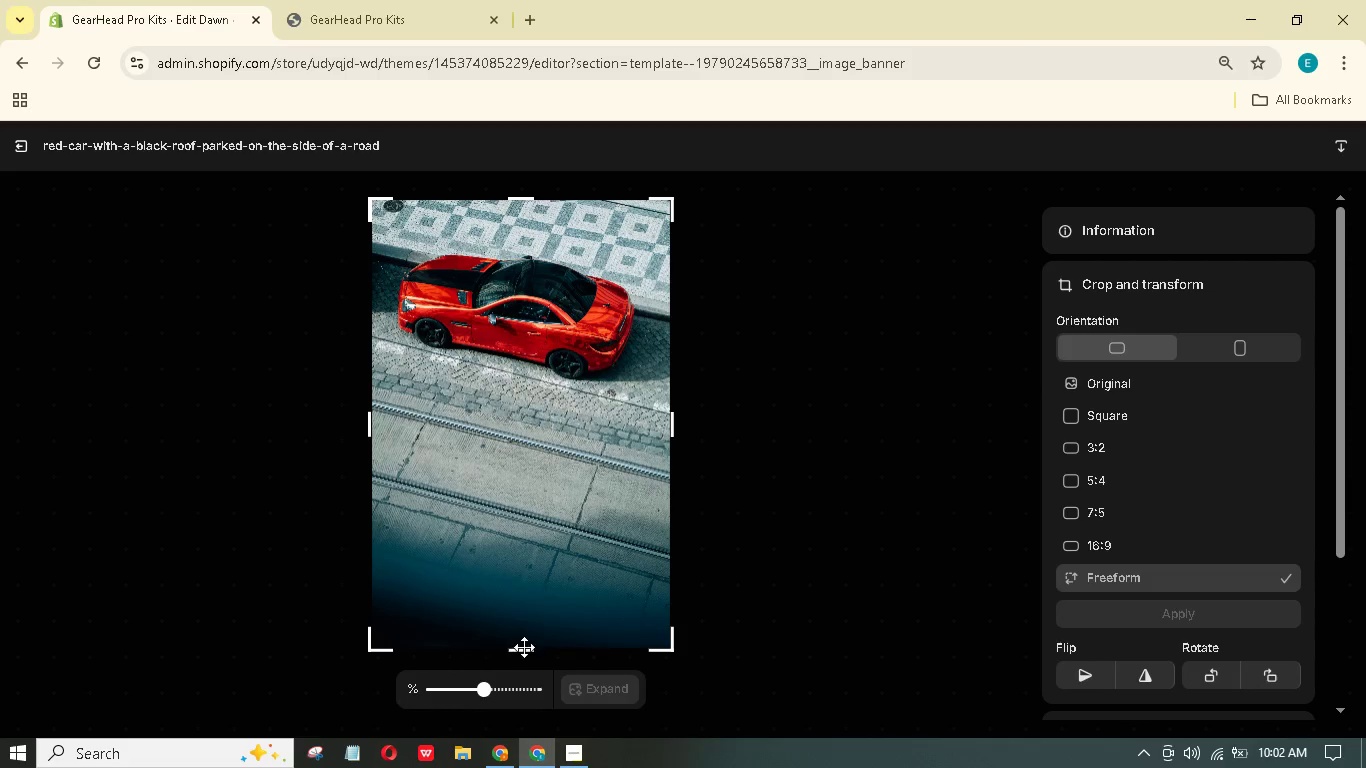 
left_click_drag(start_coordinate=[525, 645], to_coordinate=[496, 547])
 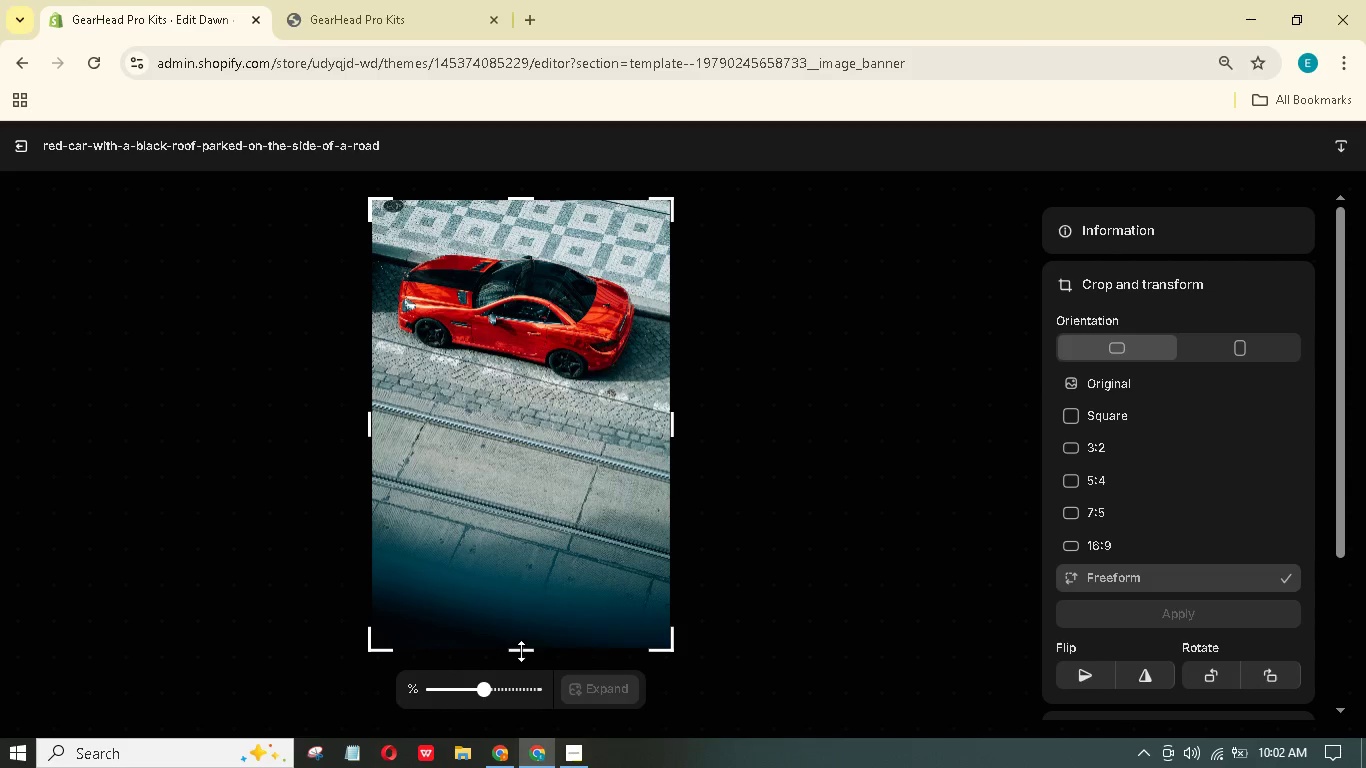 
left_click_drag(start_coordinate=[521, 650], to_coordinate=[551, 502])
 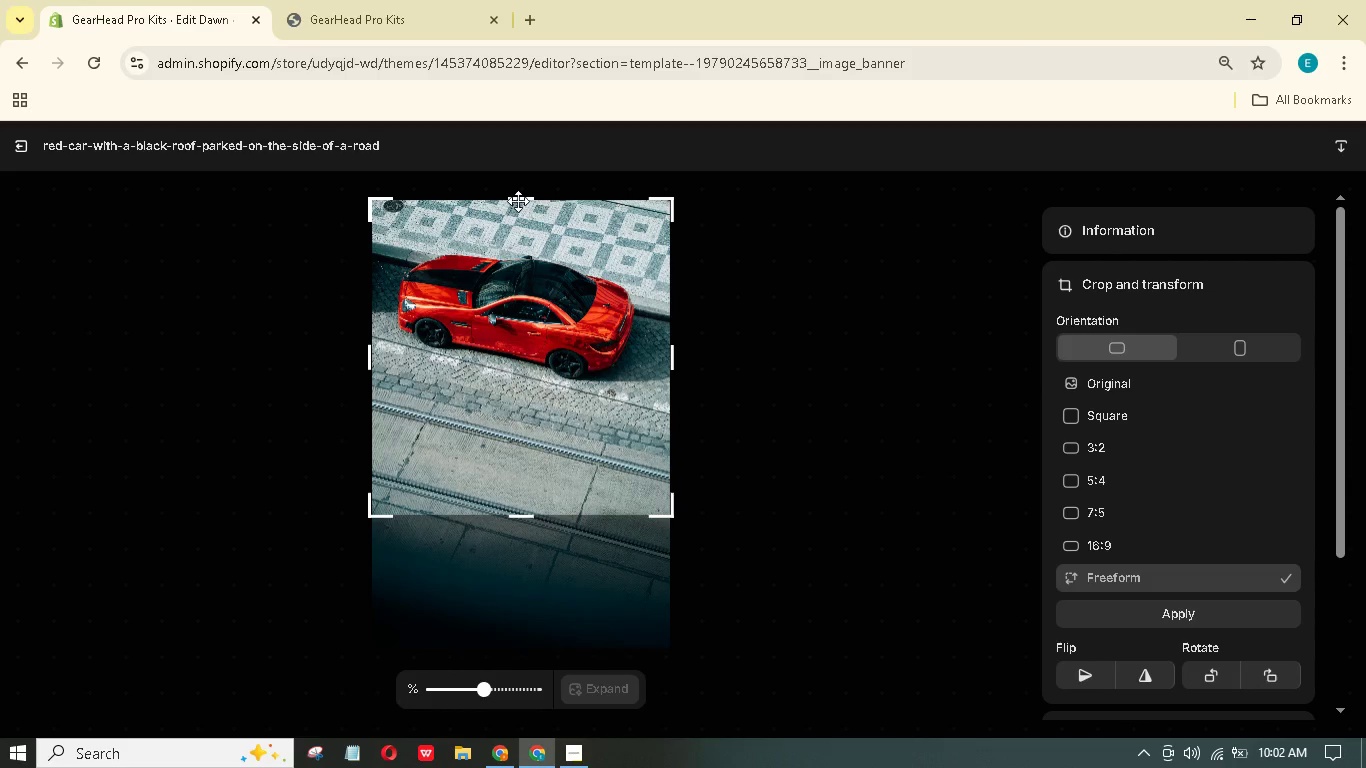 
left_click_drag(start_coordinate=[518, 195], to_coordinate=[522, 229])
 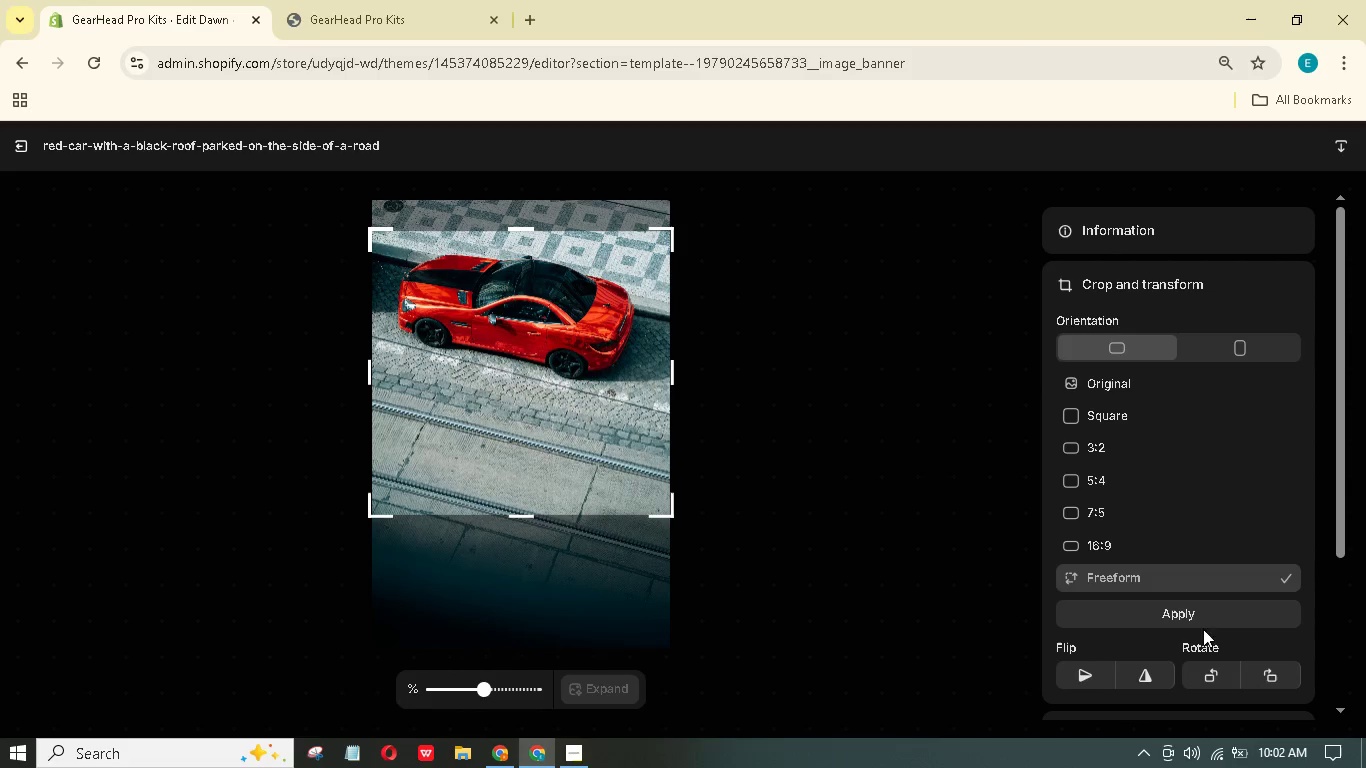 
left_click([1192, 615])
 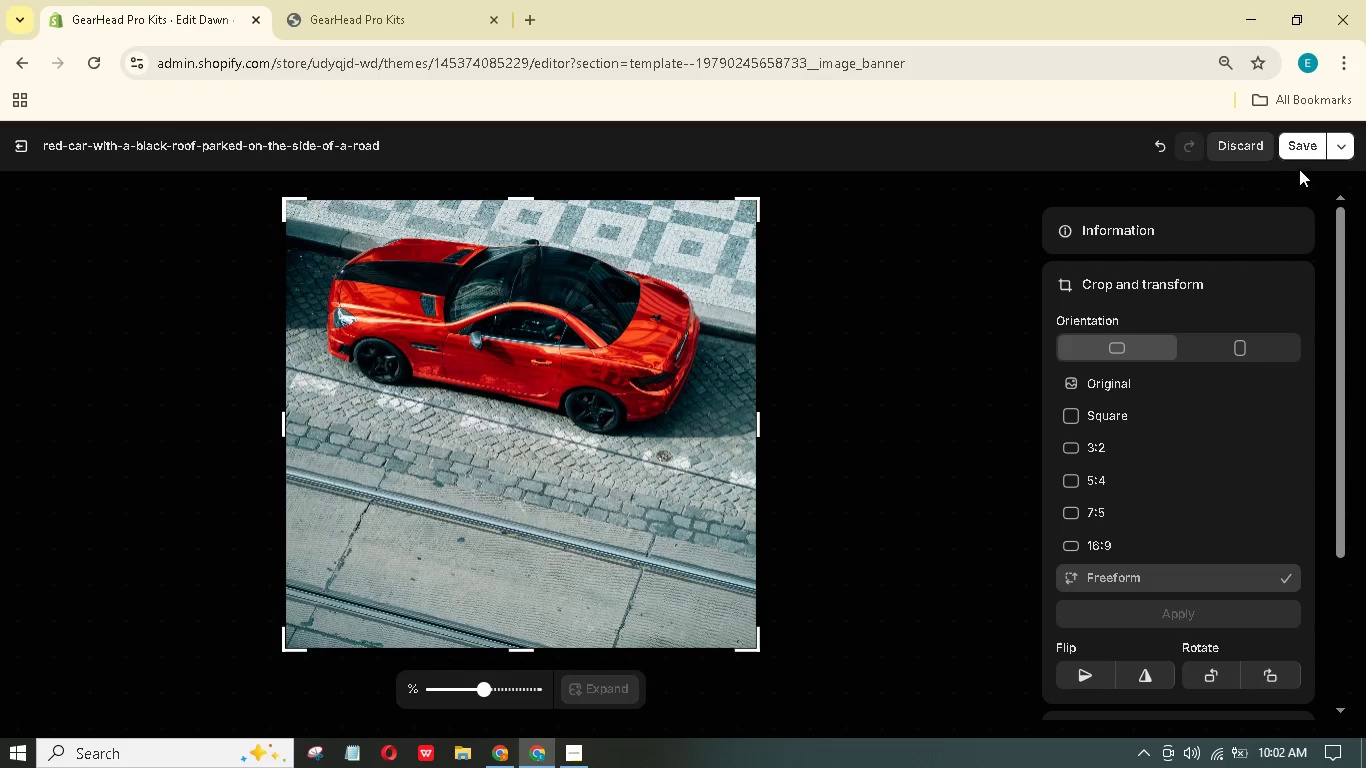 
left_click([1302, 149])
 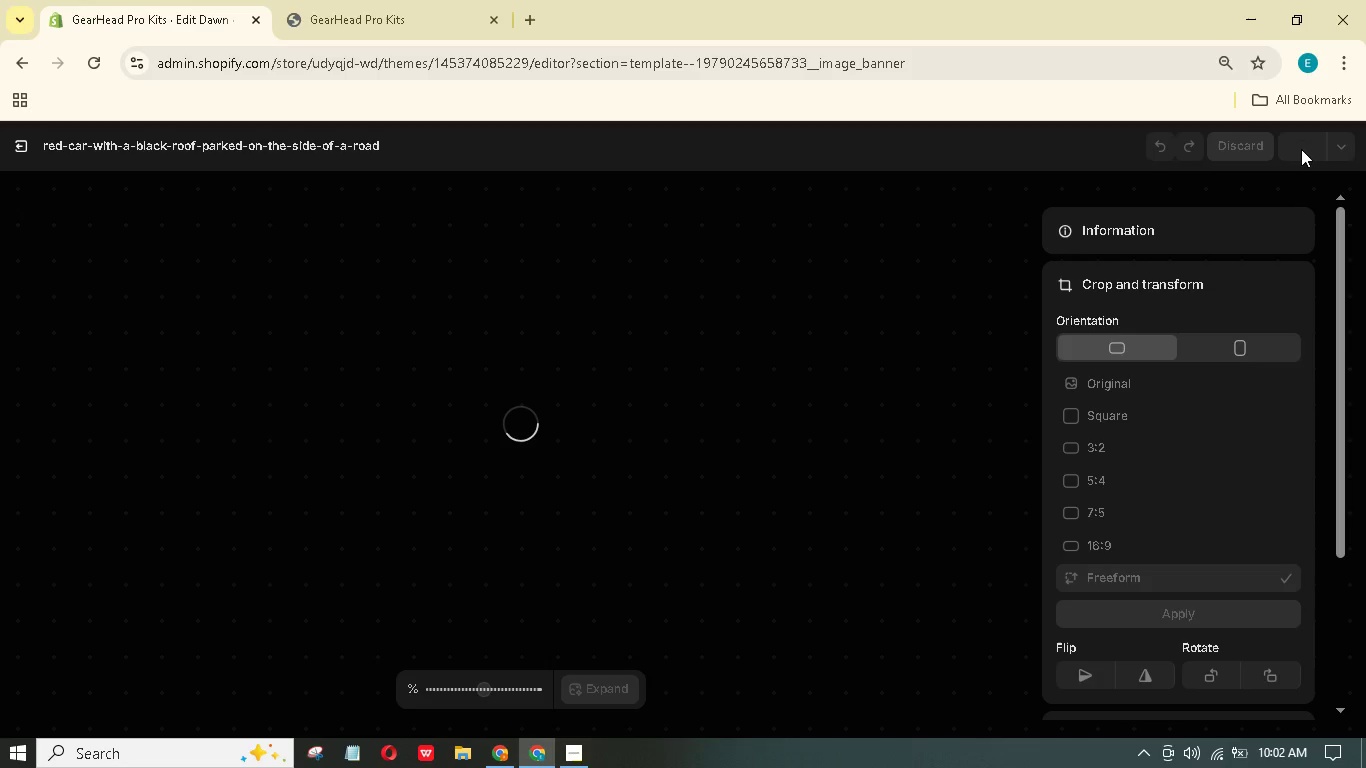 
wait(19.27)
 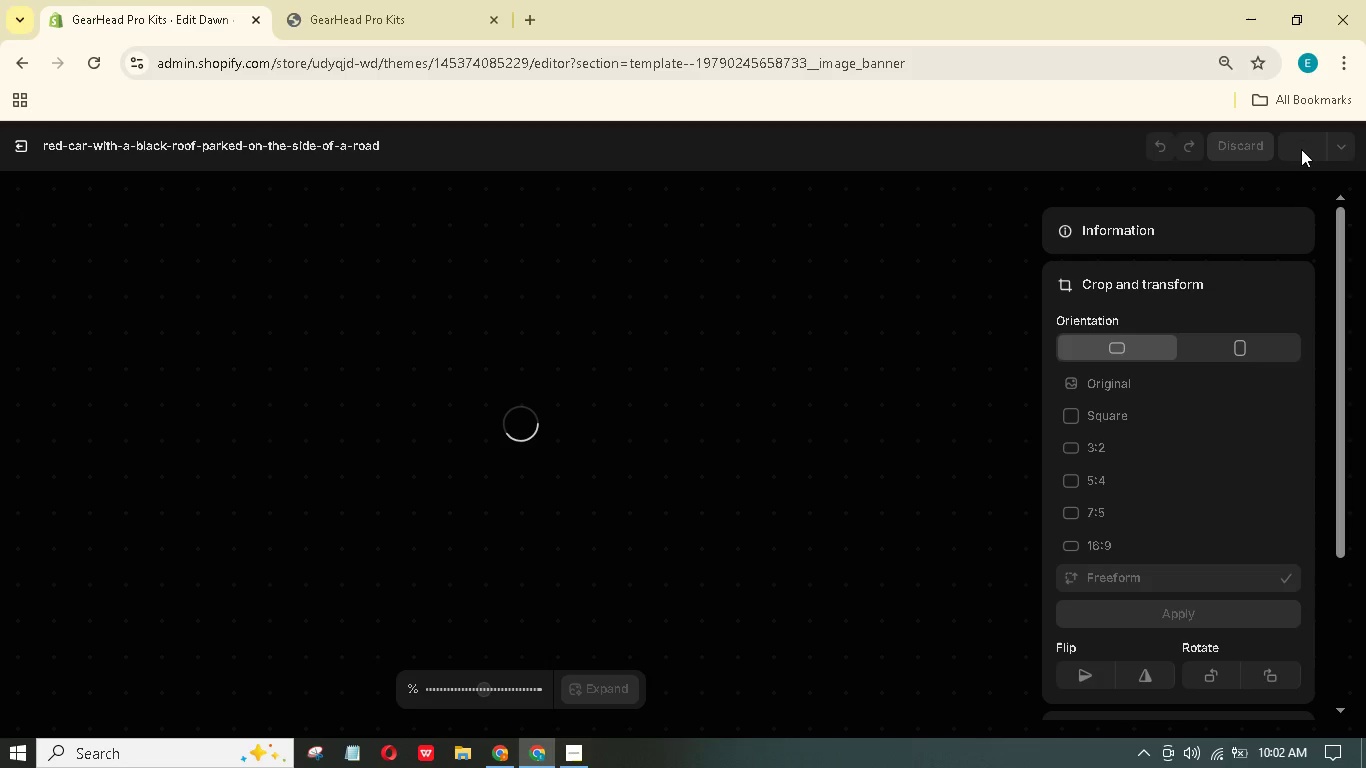 
scroll: coordinate [510, 428], scroll_direction: down, amount: 4.0
 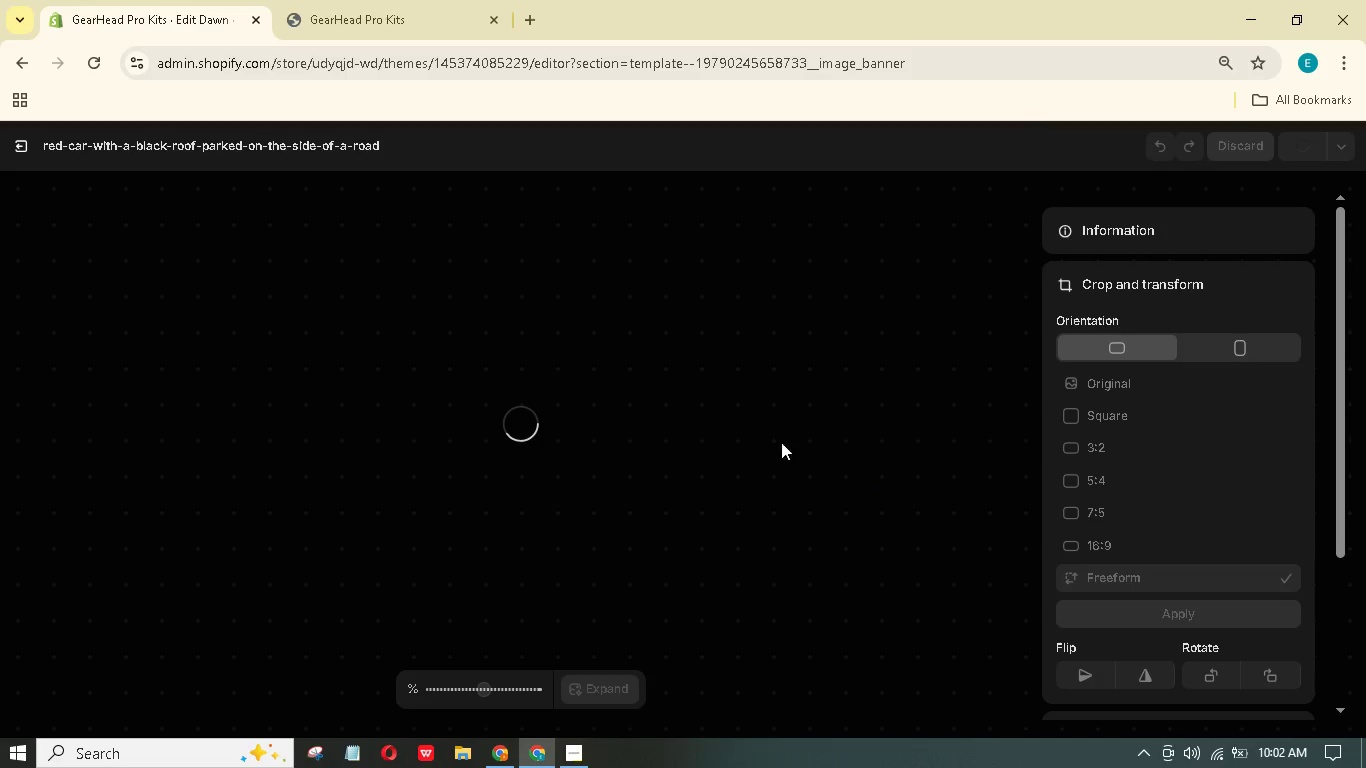 
mouse_move([31, 142])
 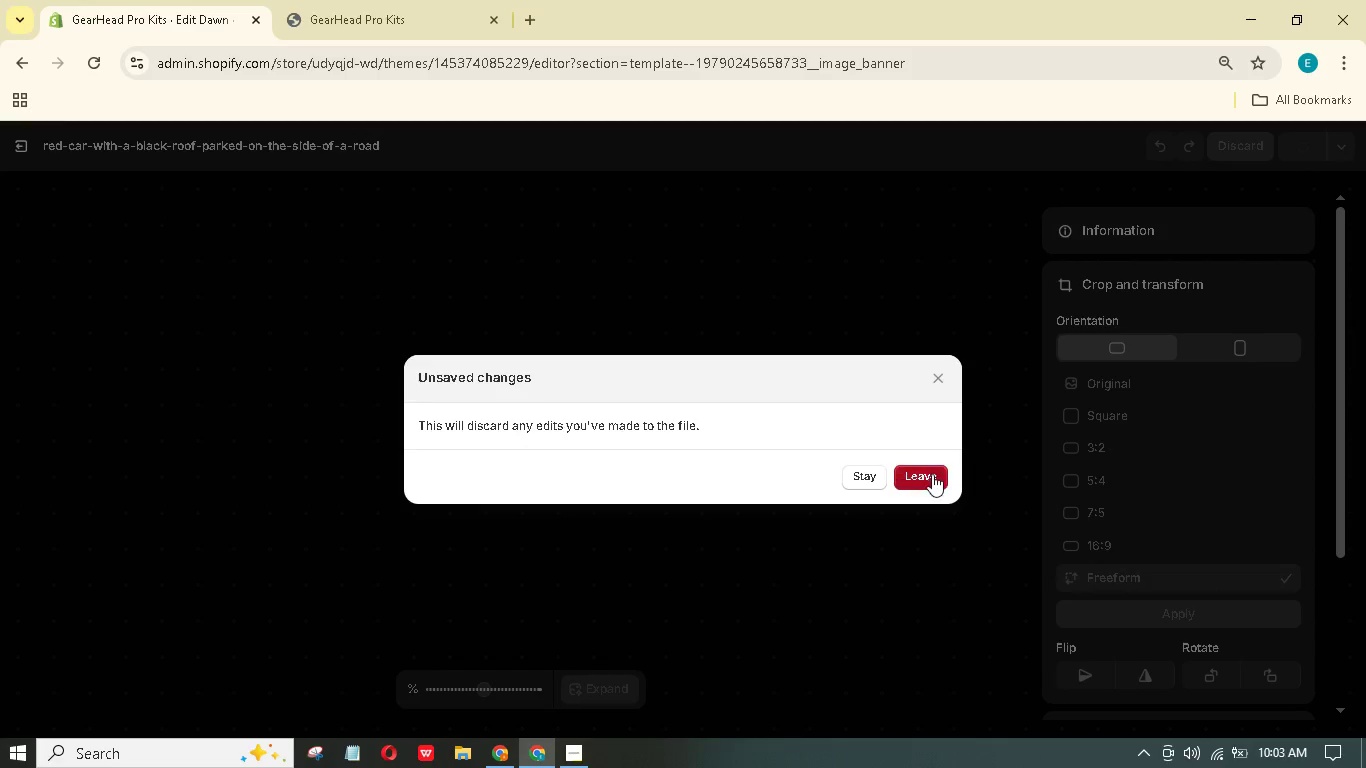 
left_click([932, 474])
 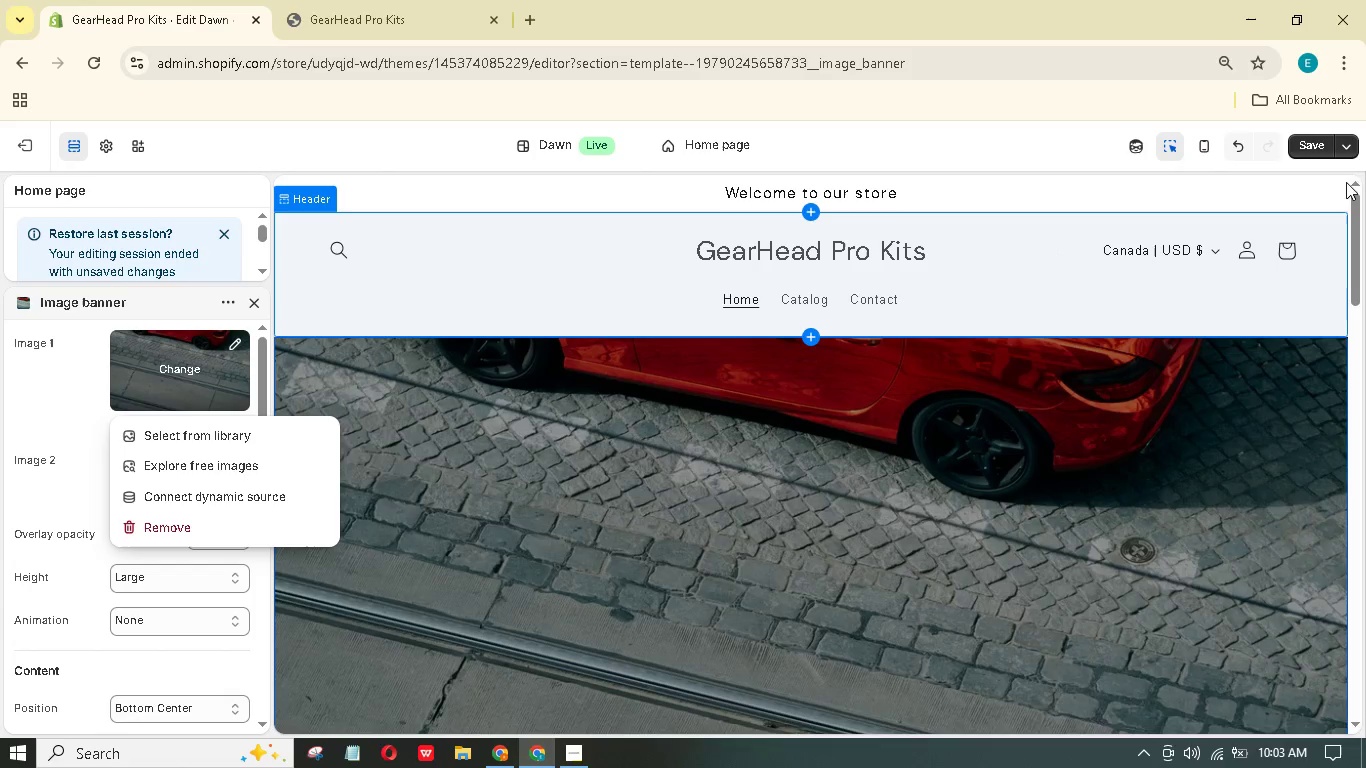 
left_click([1317, 147])
 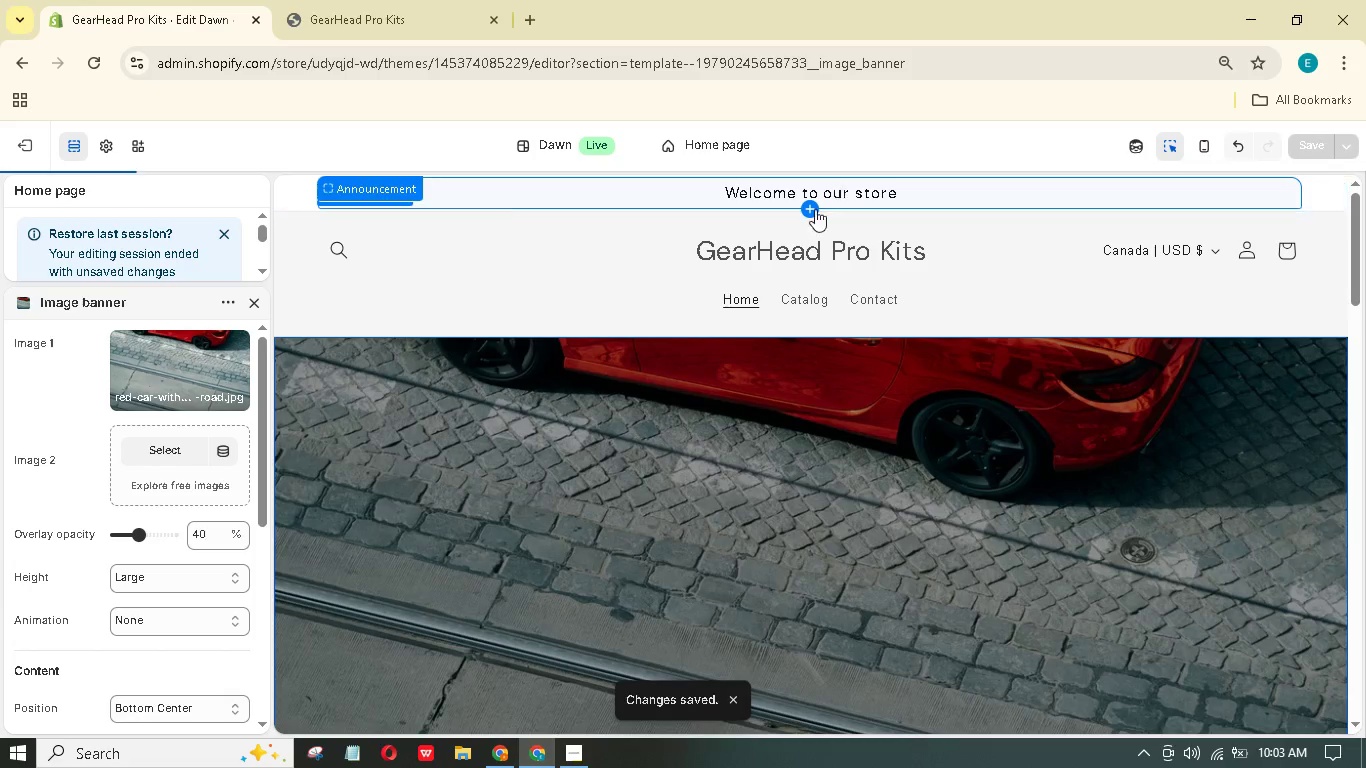 
scroll: coordinate [918, 573], scroll_direction: down, amount: 6.0
 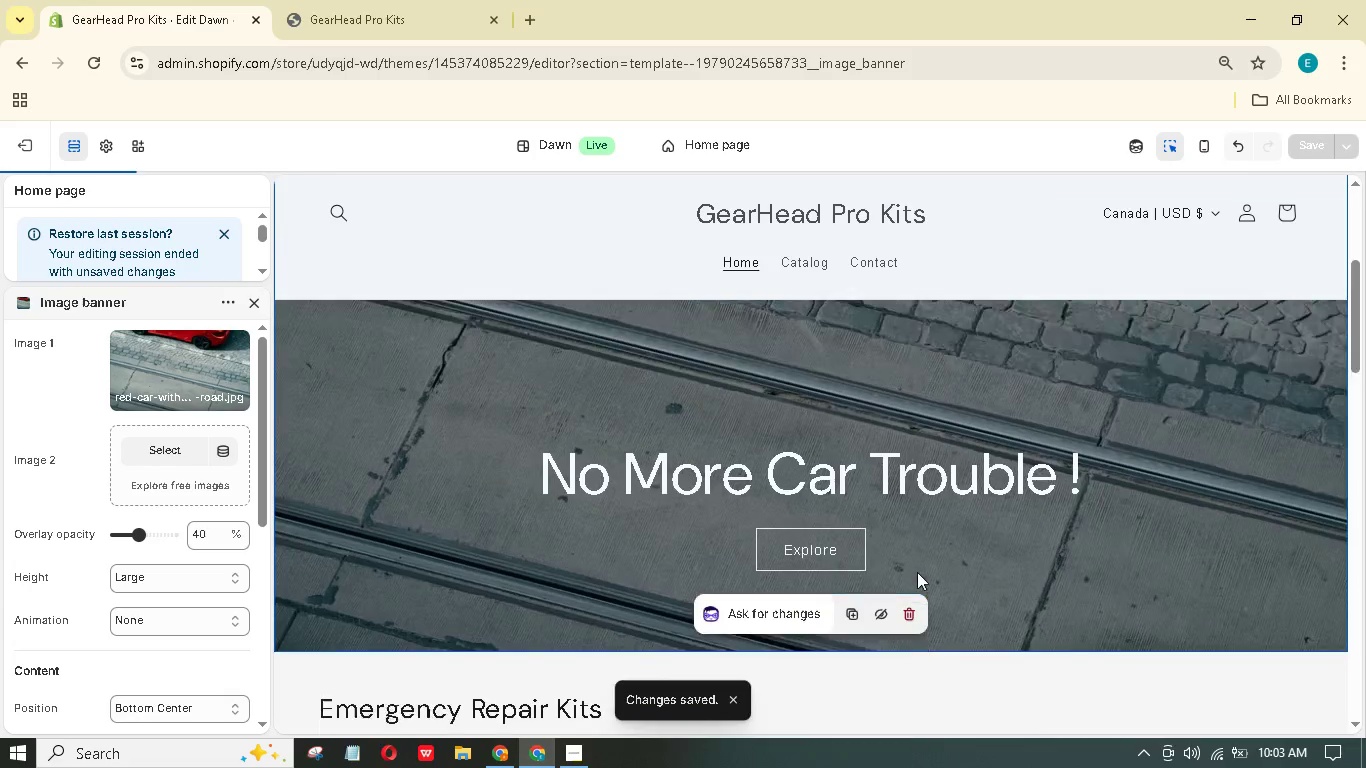 
scroll: coordinate [917, 571], scroll_direction: up, amount: 3.0
 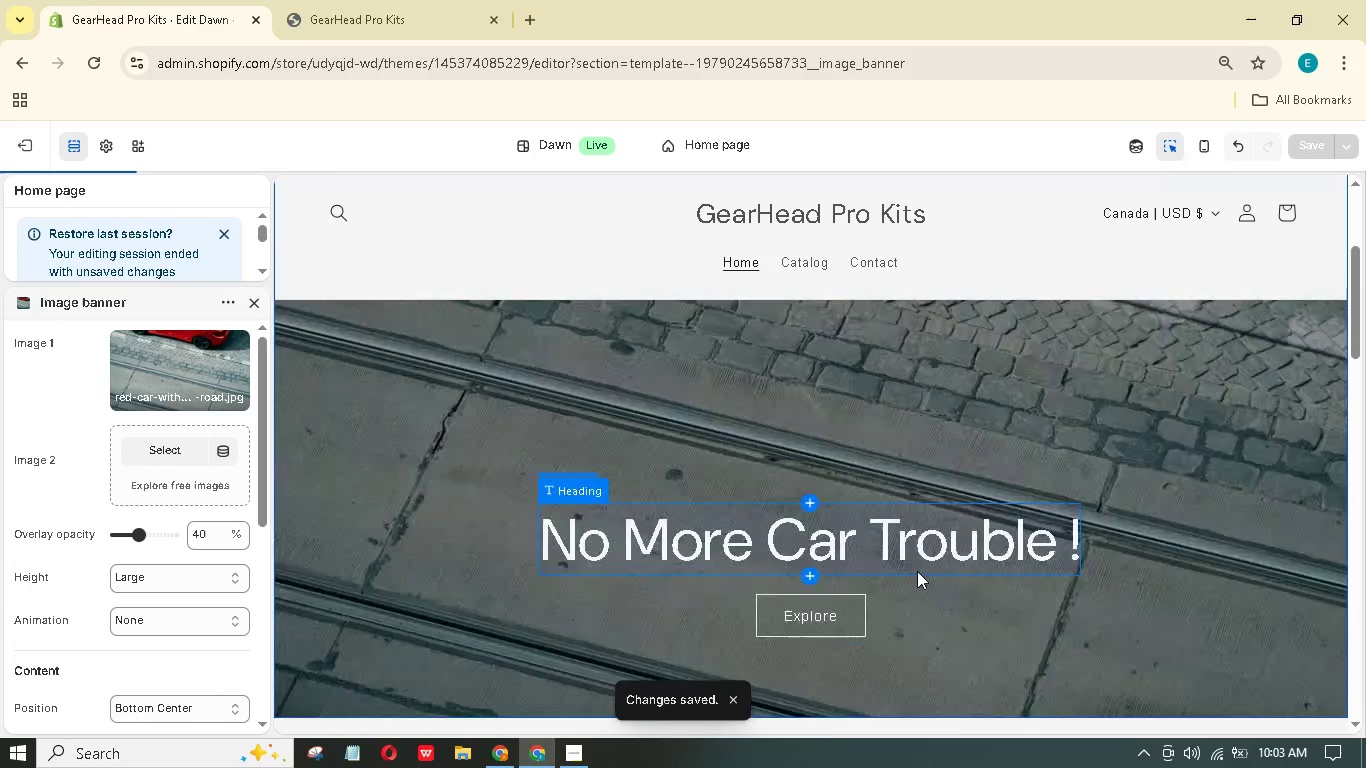 
scroll: coordinate [915, 569], scroll_direction: down, amount: 38.0
 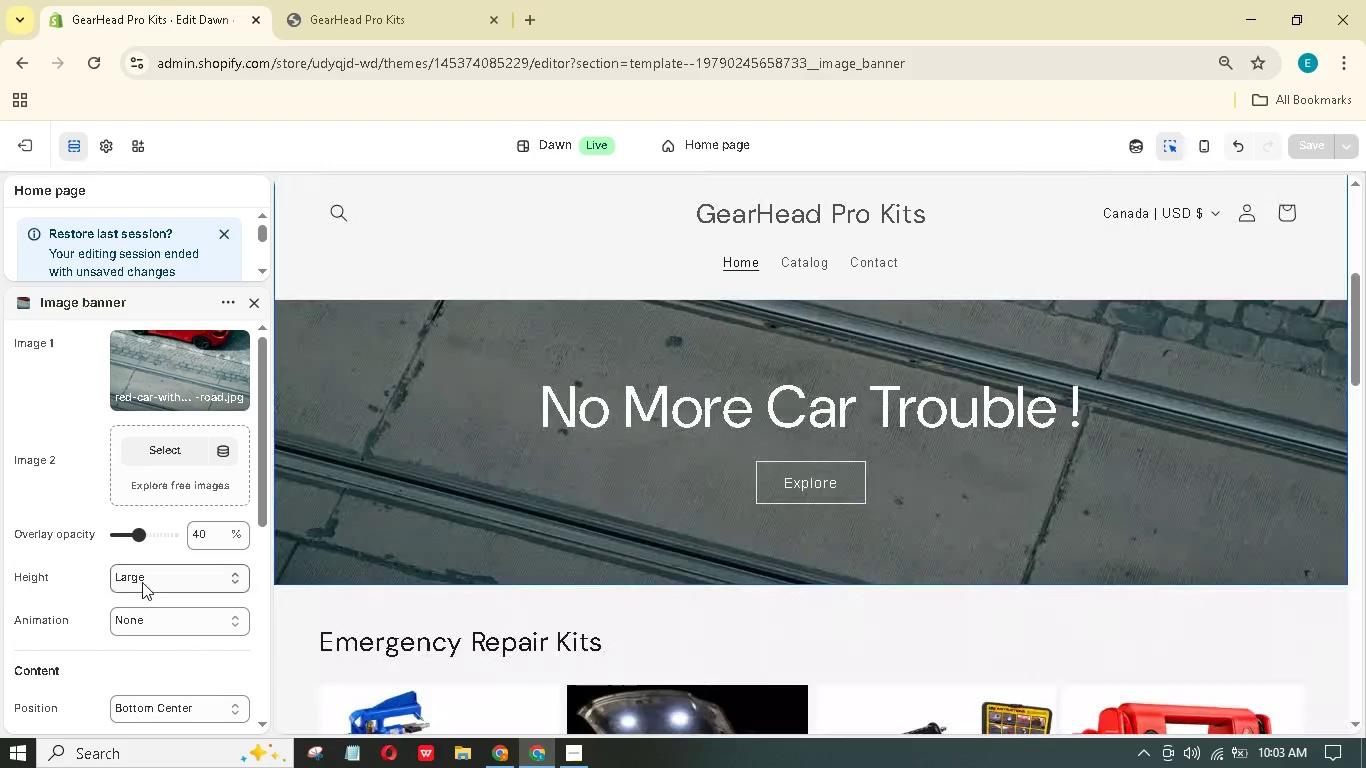 
double_click([175, 626])
 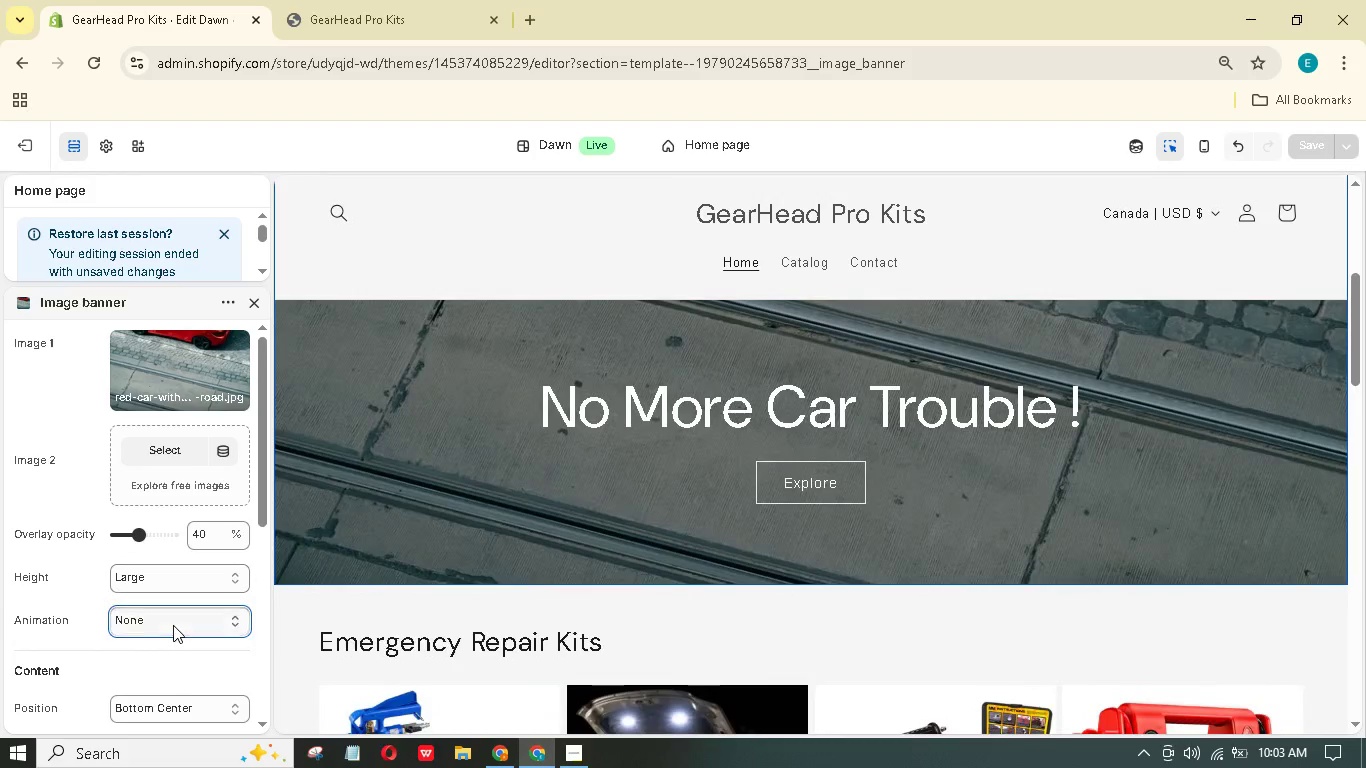 
triple_click([173, 625])
 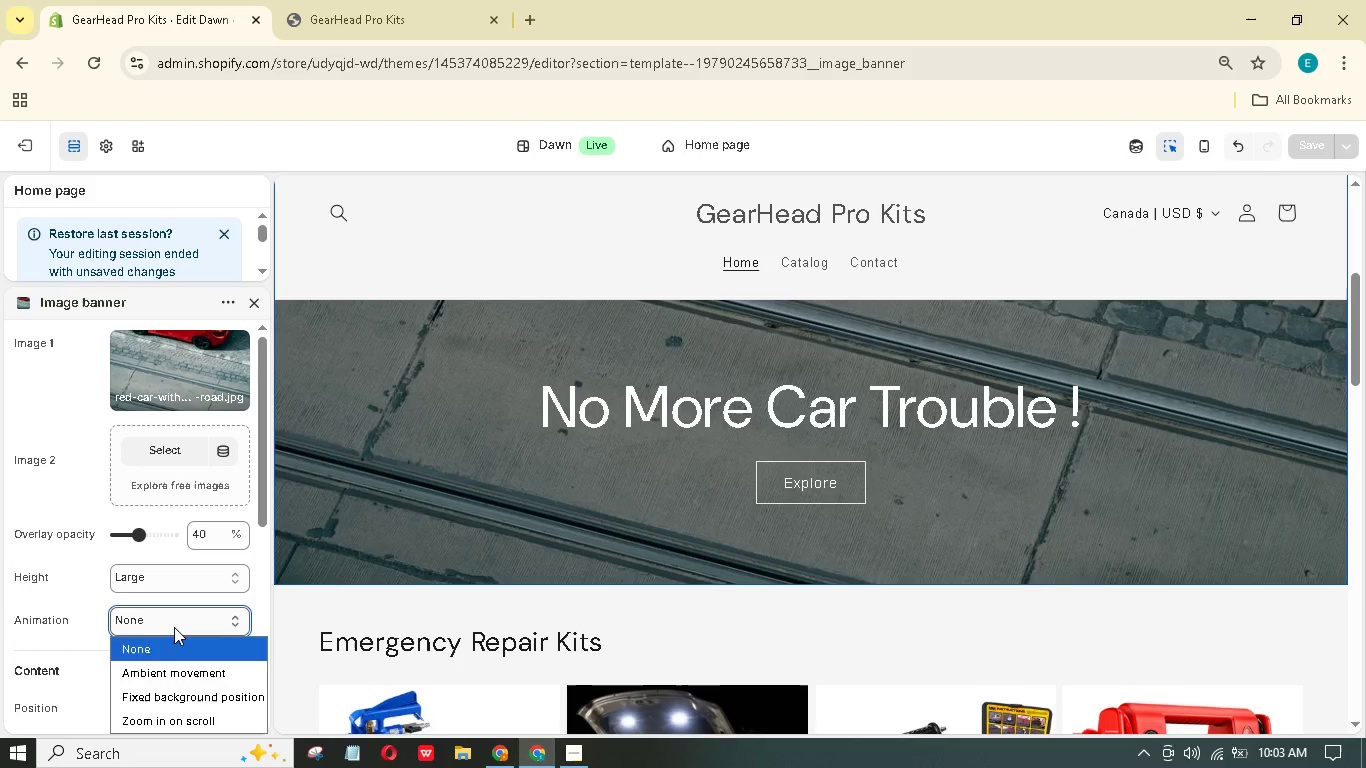 
left_click([187, 726])
 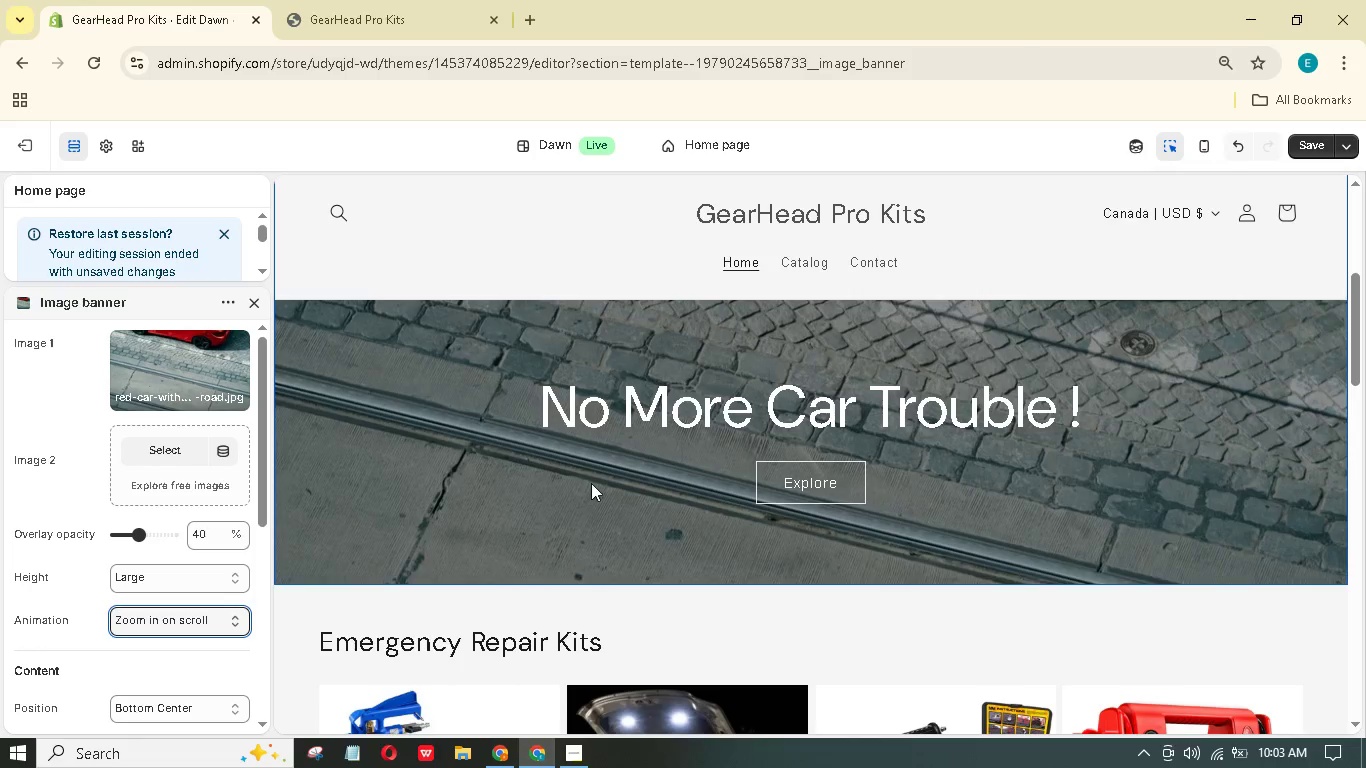 
scroll: coordinate [688, 448], scroll_direction: up, amount: 11.0
 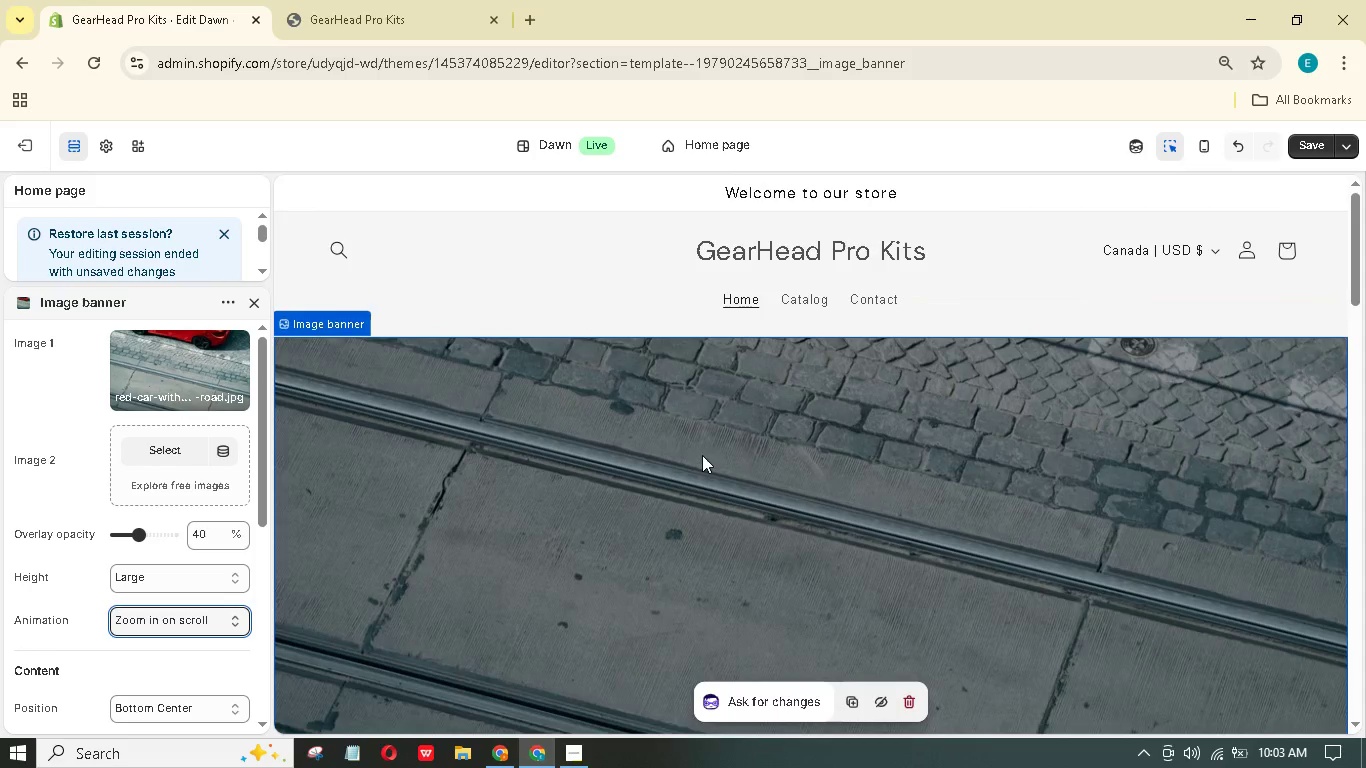 
scroll: coordinate [702, 455], scroll_direction: down, amount: 4.0
 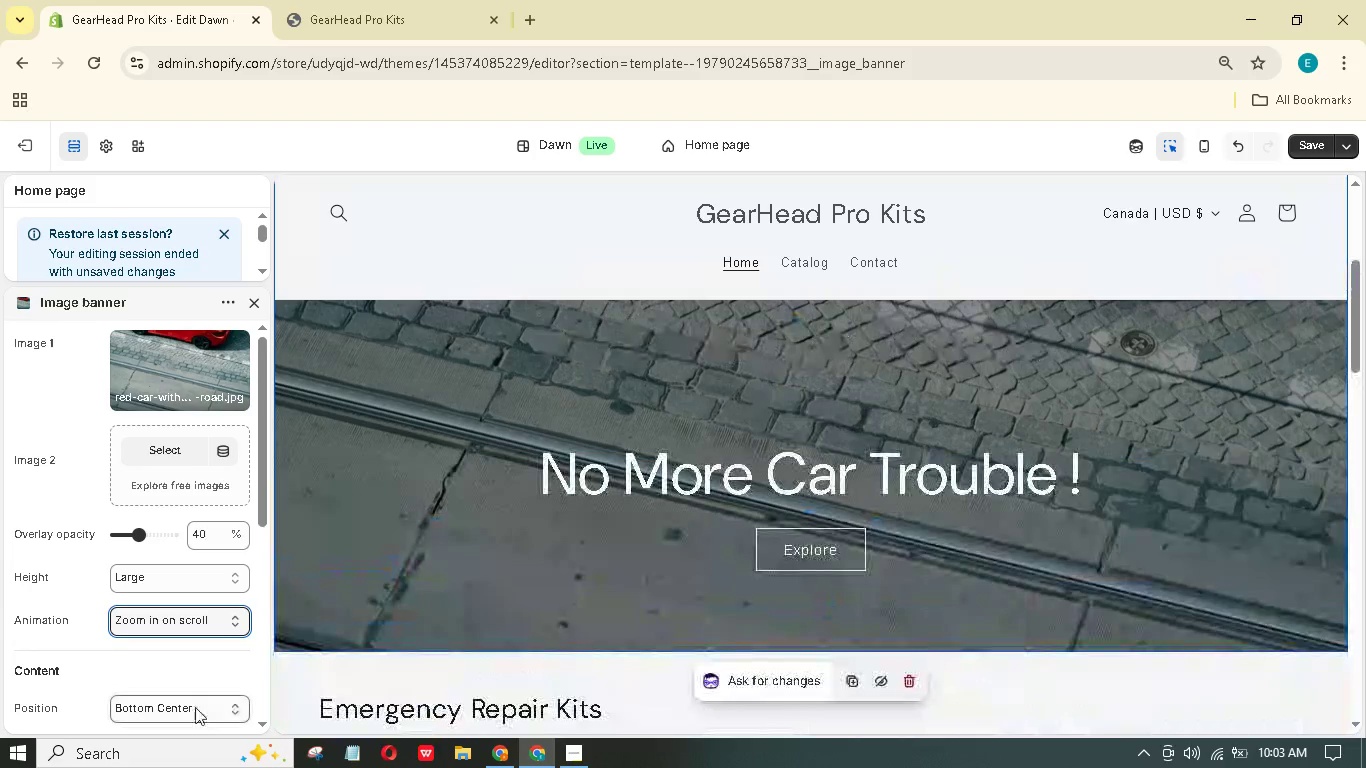 
mouse_move([184, 686])
 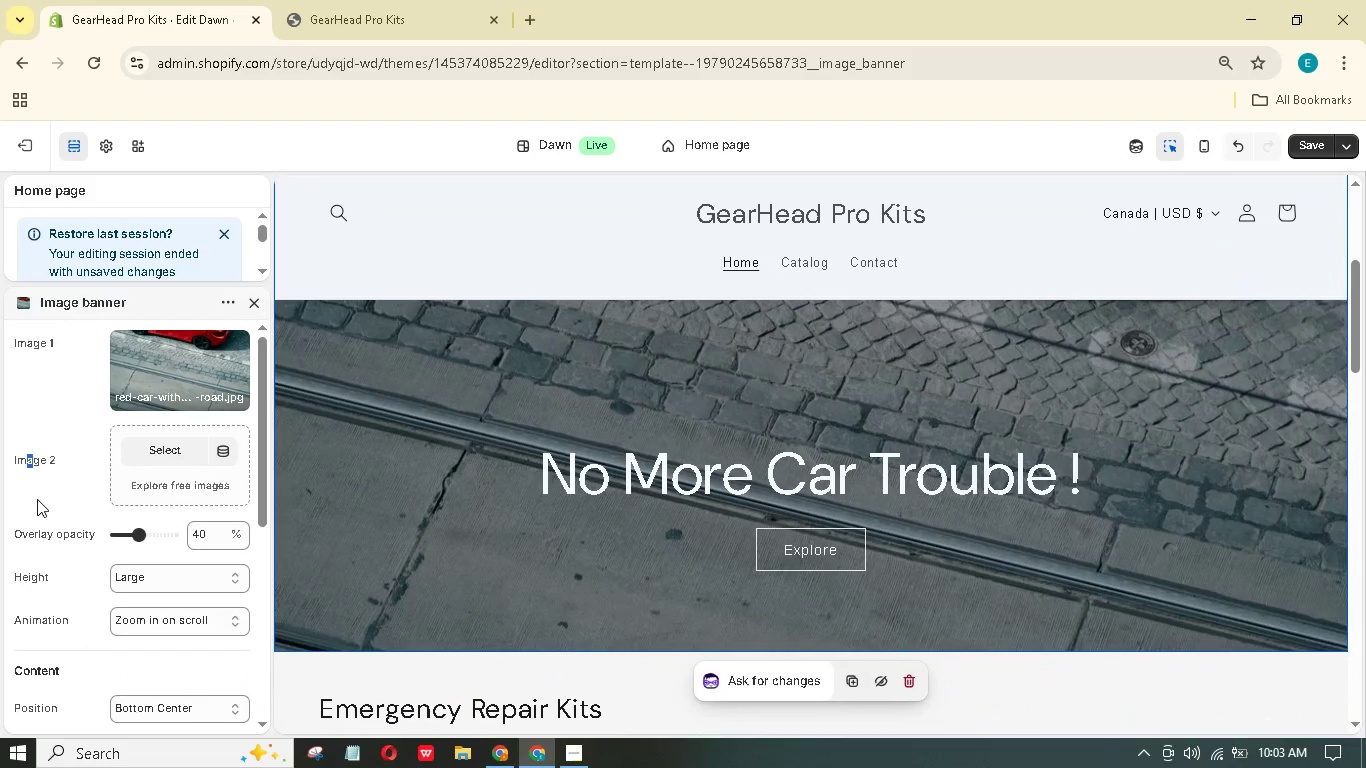 
scroll: coordinate [67, 535], scroll_direction: down, amount: 11.0
 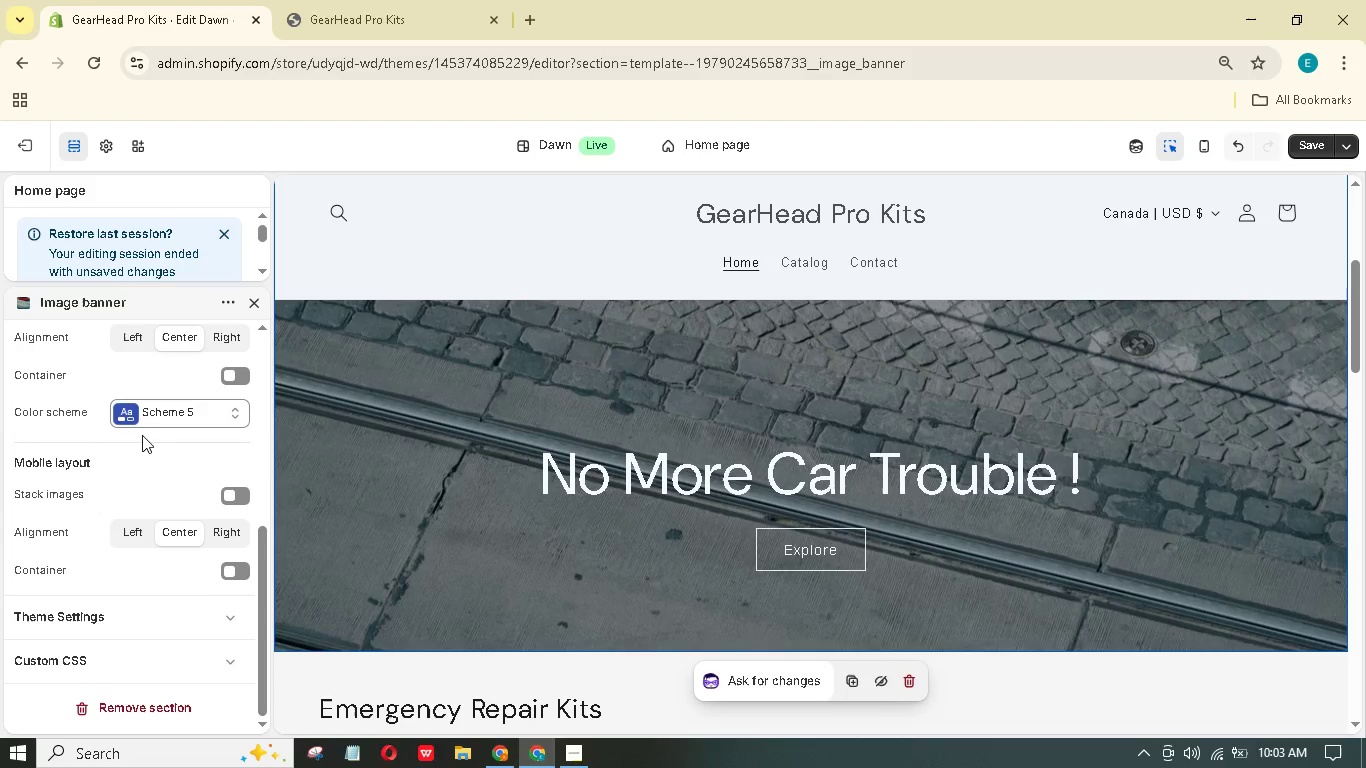 
left_click([161, 400])
 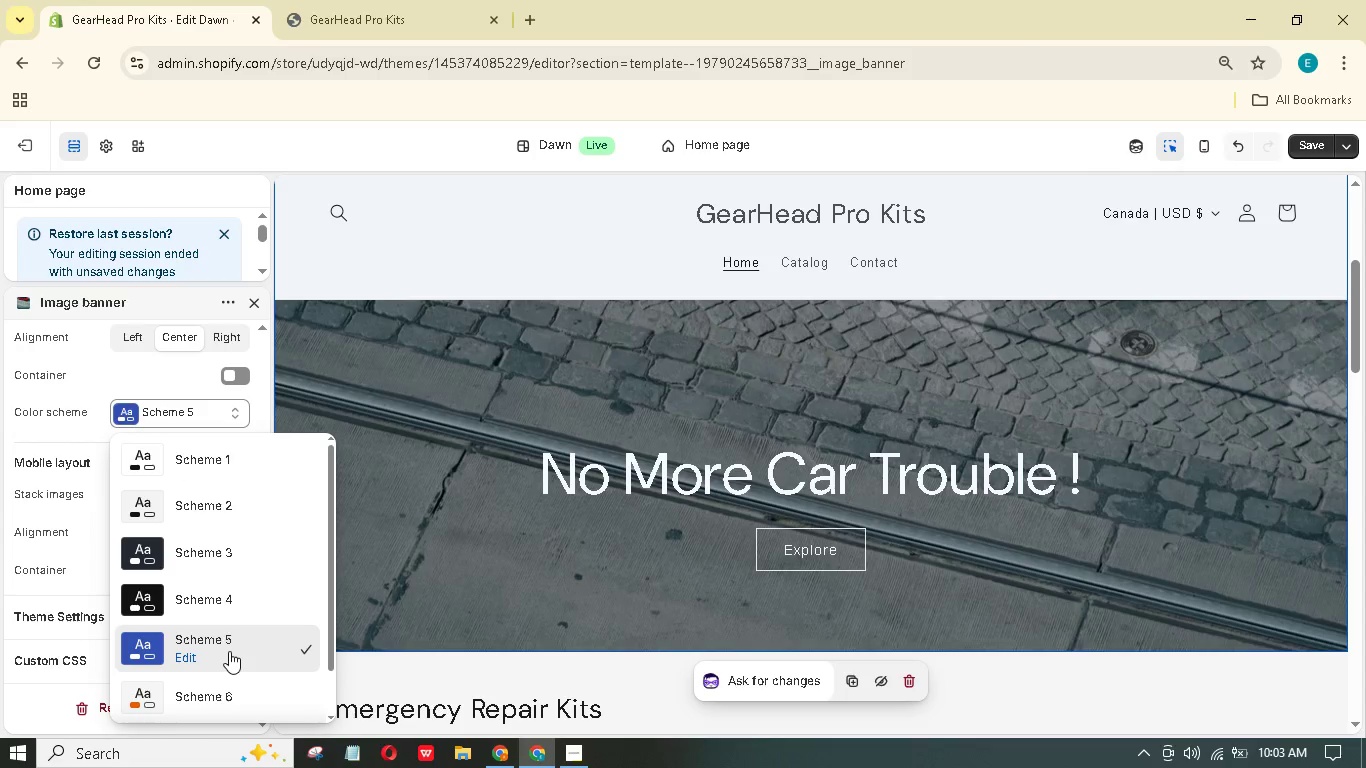 
left_click([227, 696])
 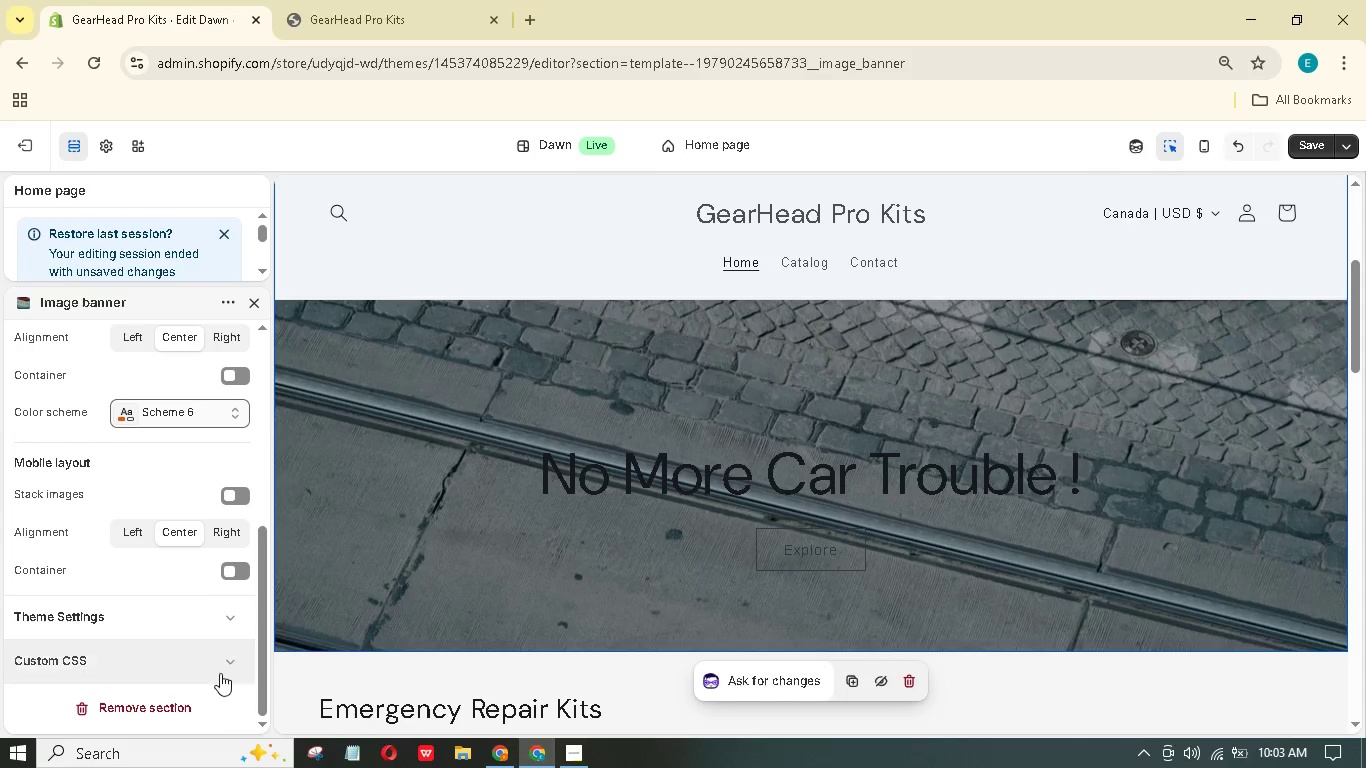 
left_click([146, 410])
 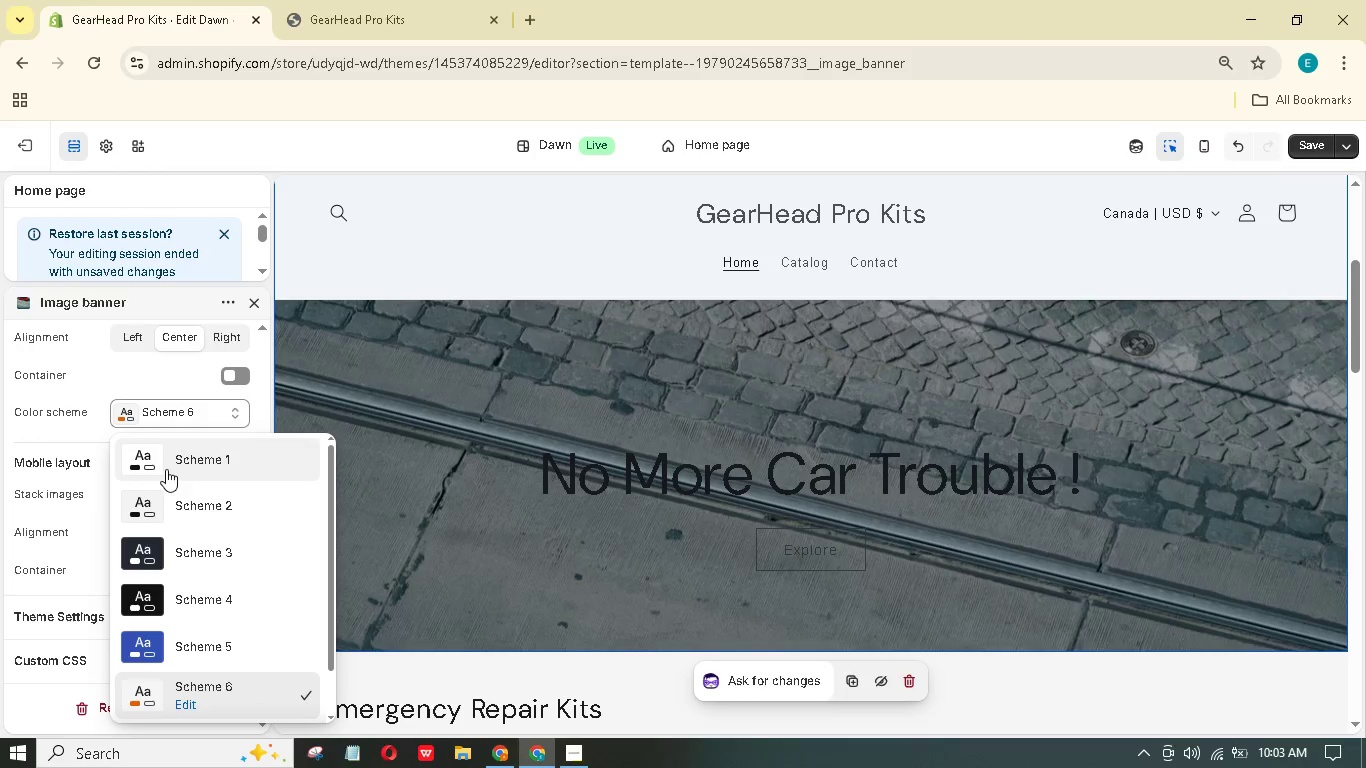 
left_click([179, 459])
 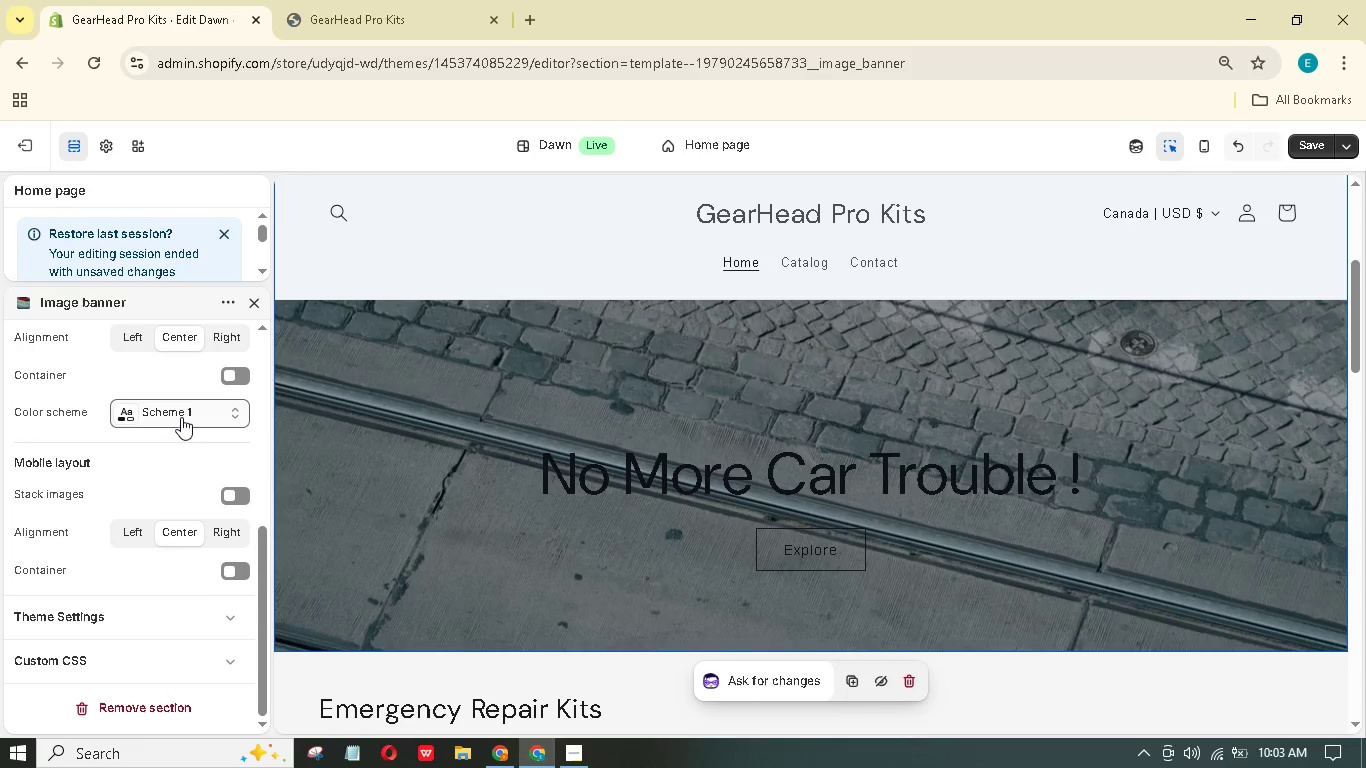 
left_click([181, 417])
 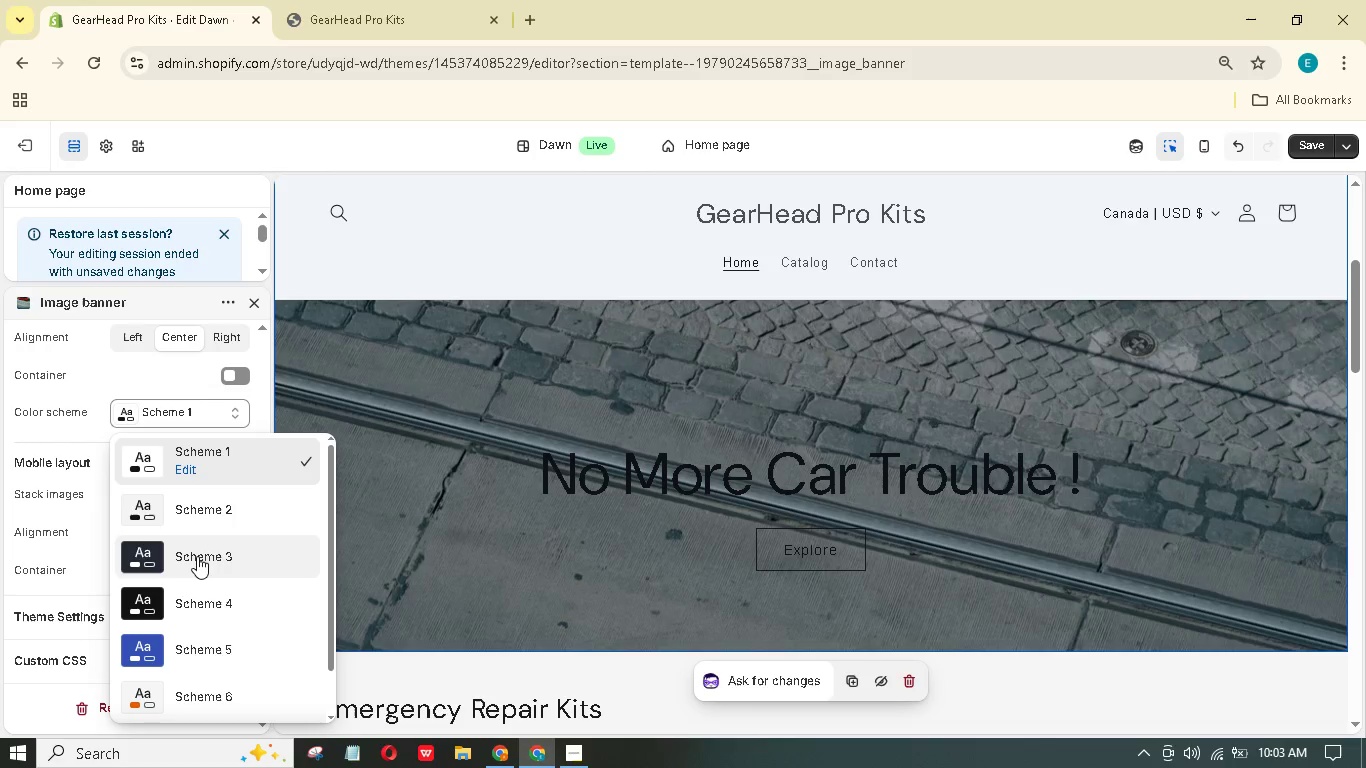 
left_click([197, 559])
 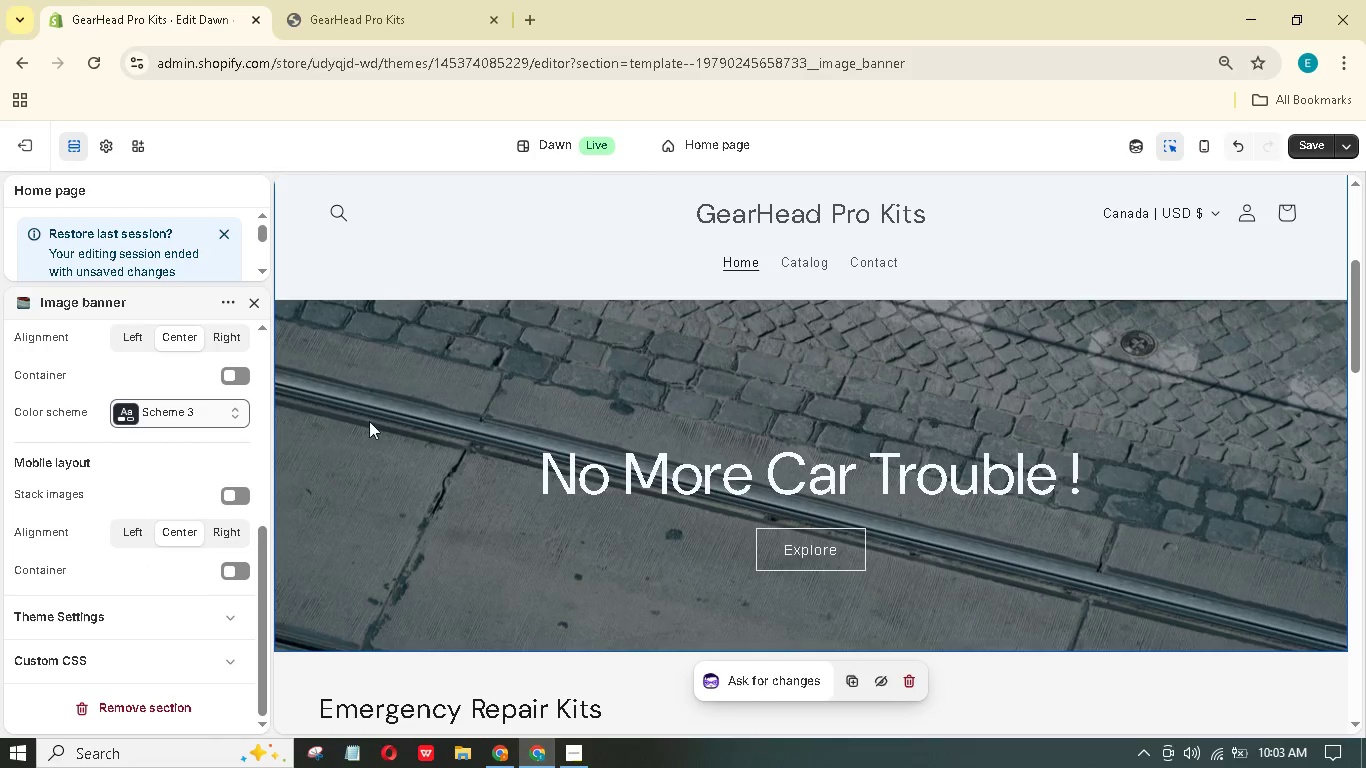 
left_click([1298, 147])
 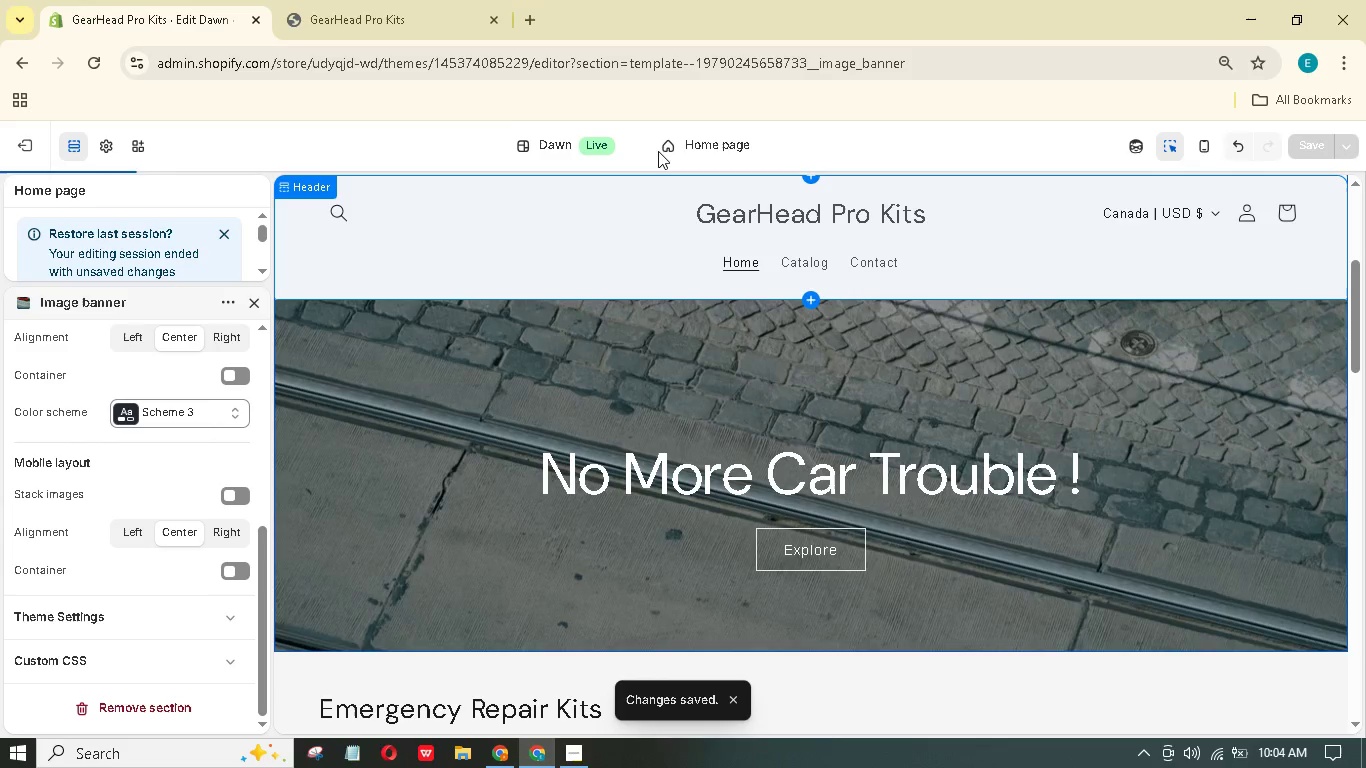 
left_click([13, 133])
 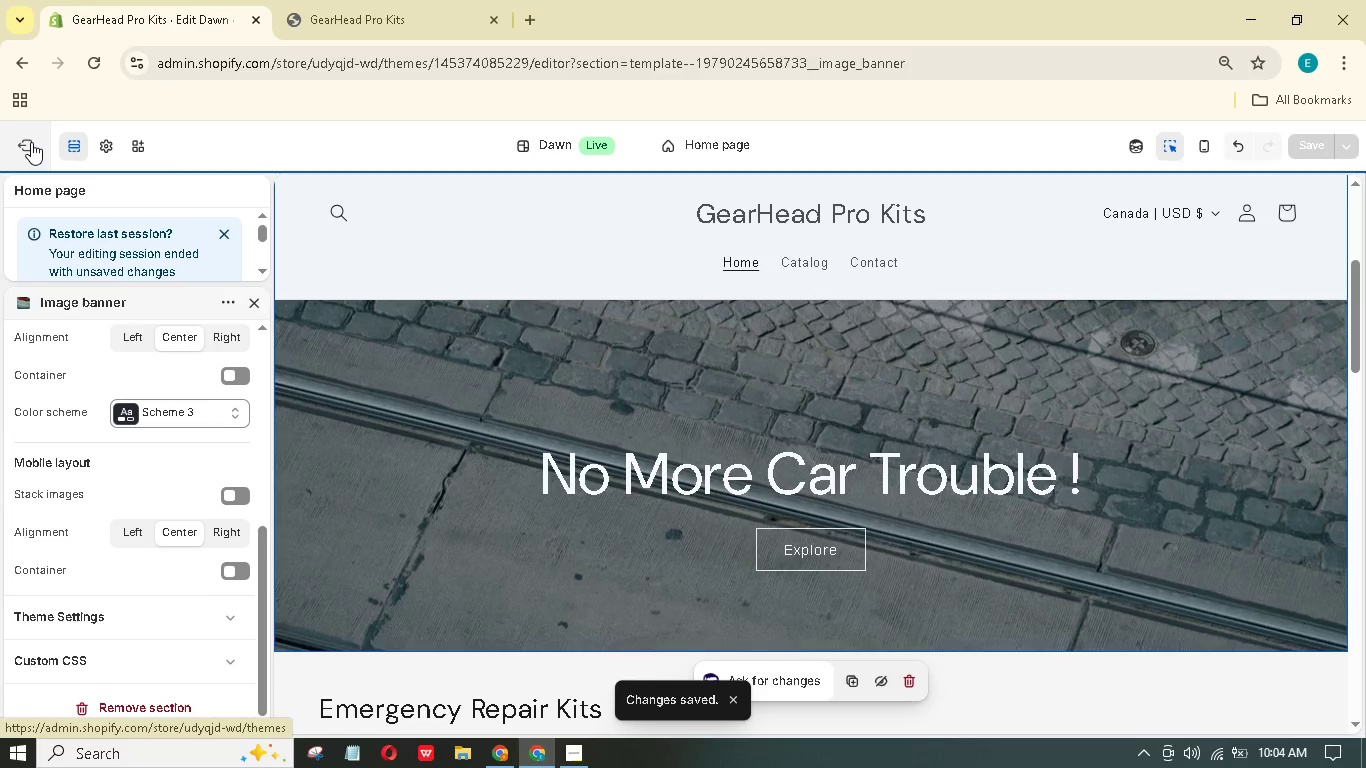 
left_click([31, 142])
 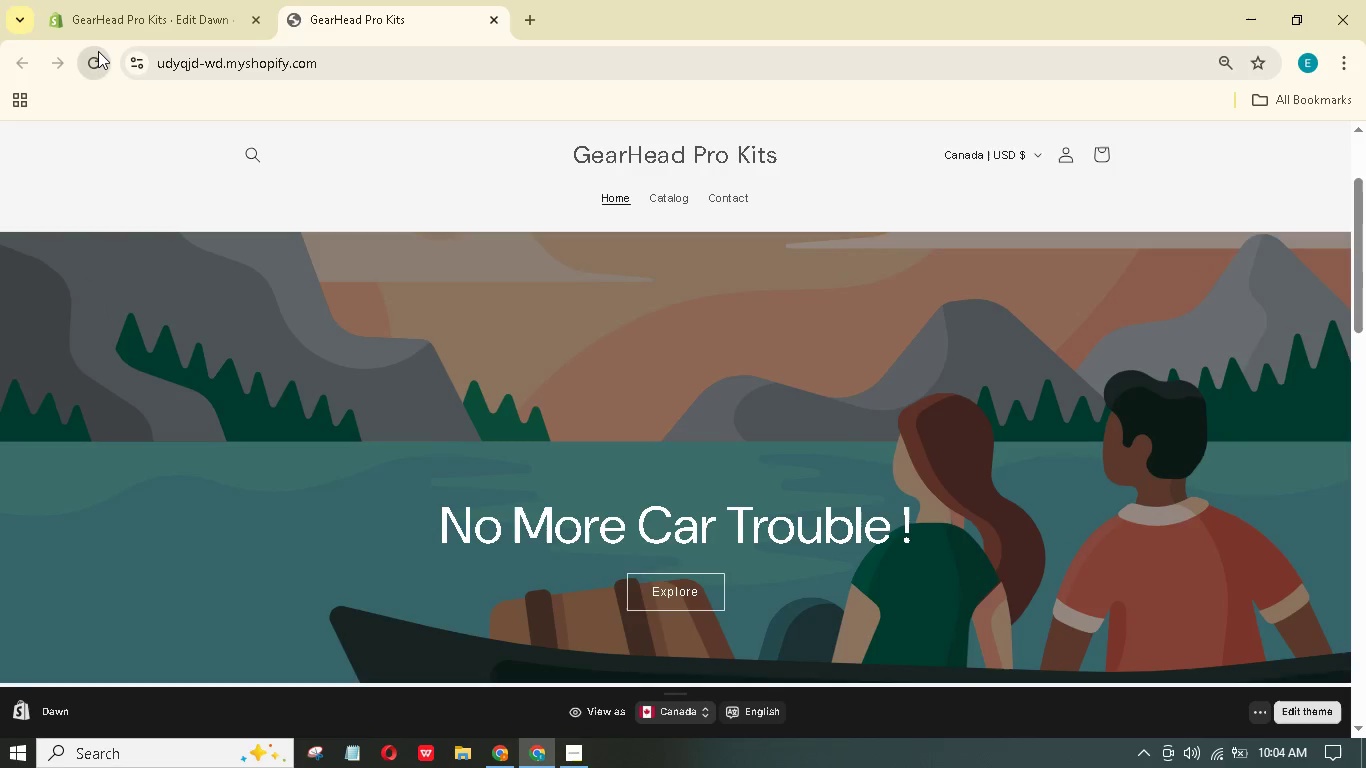 
double_click([118, 18])
 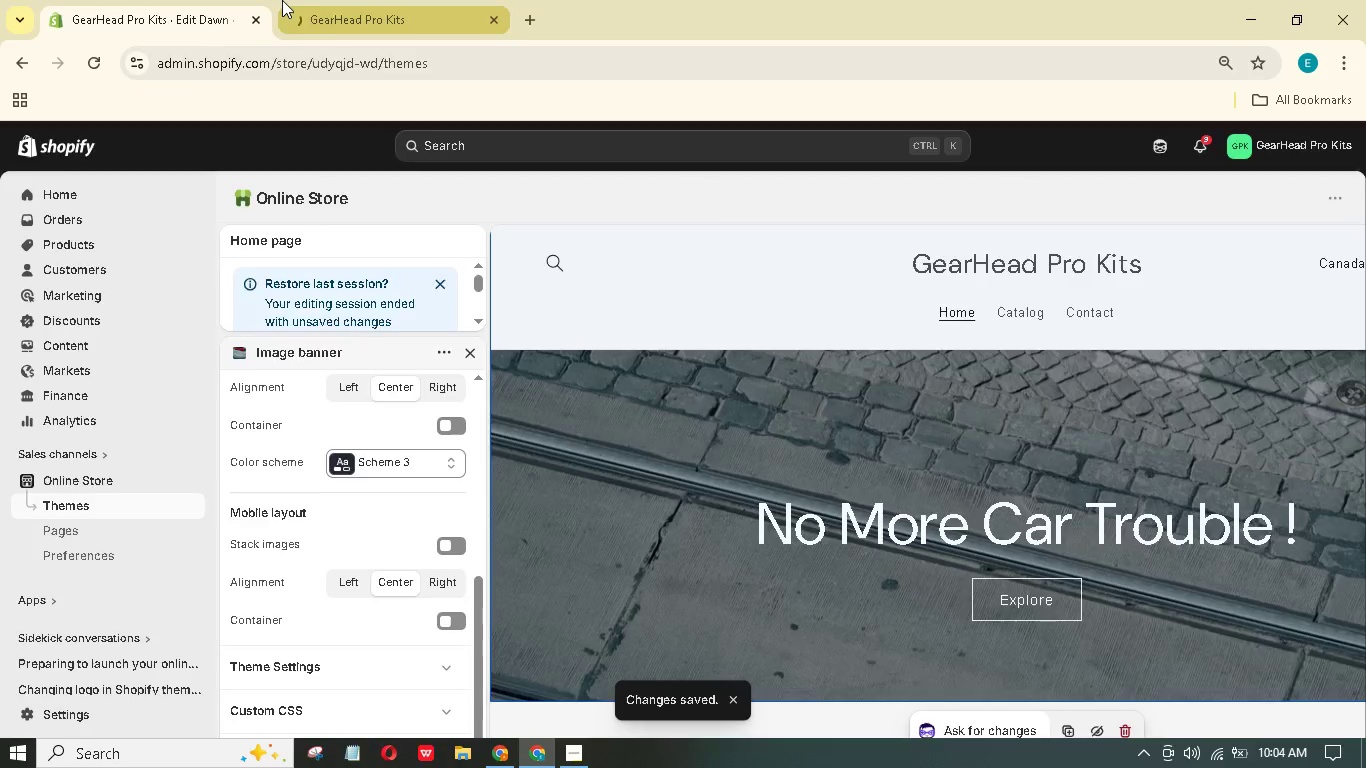 
left_click([283, 0])
 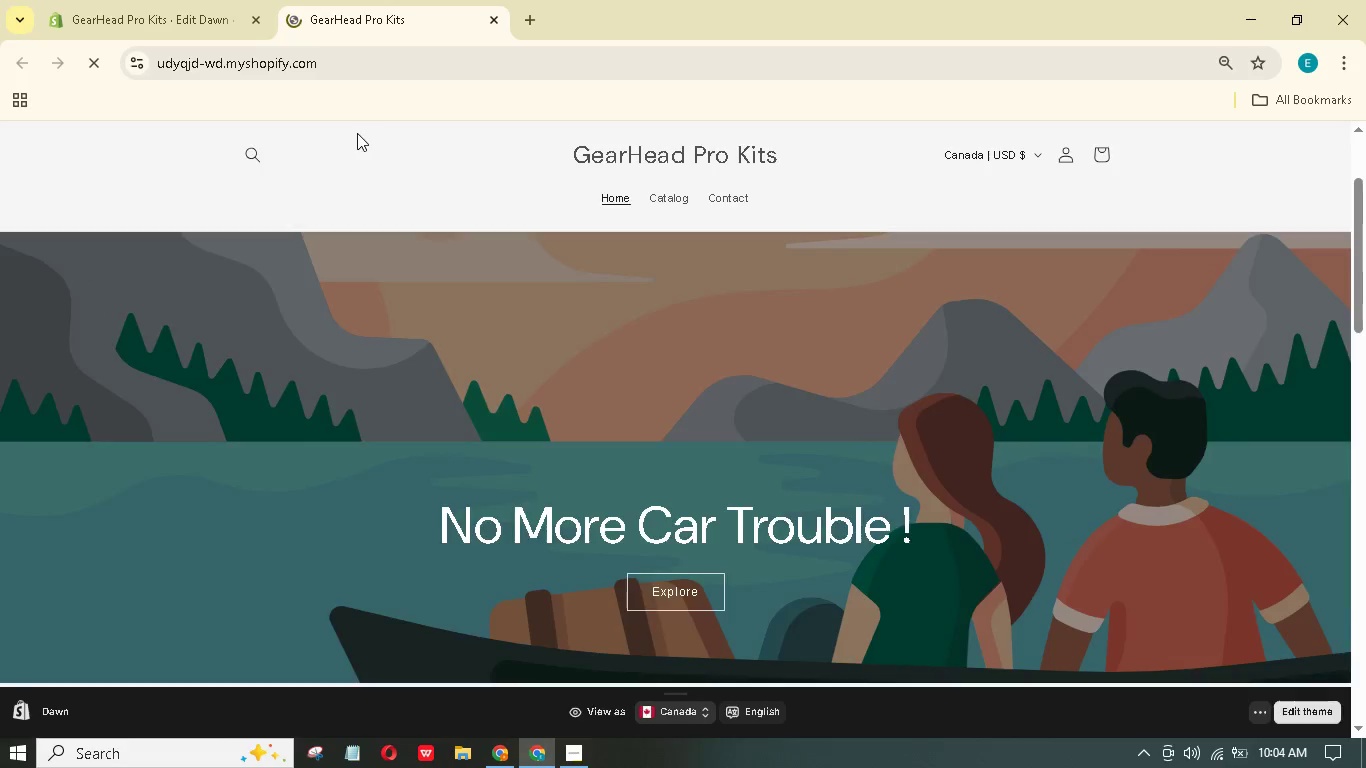 
mouse_move([509, 218])
 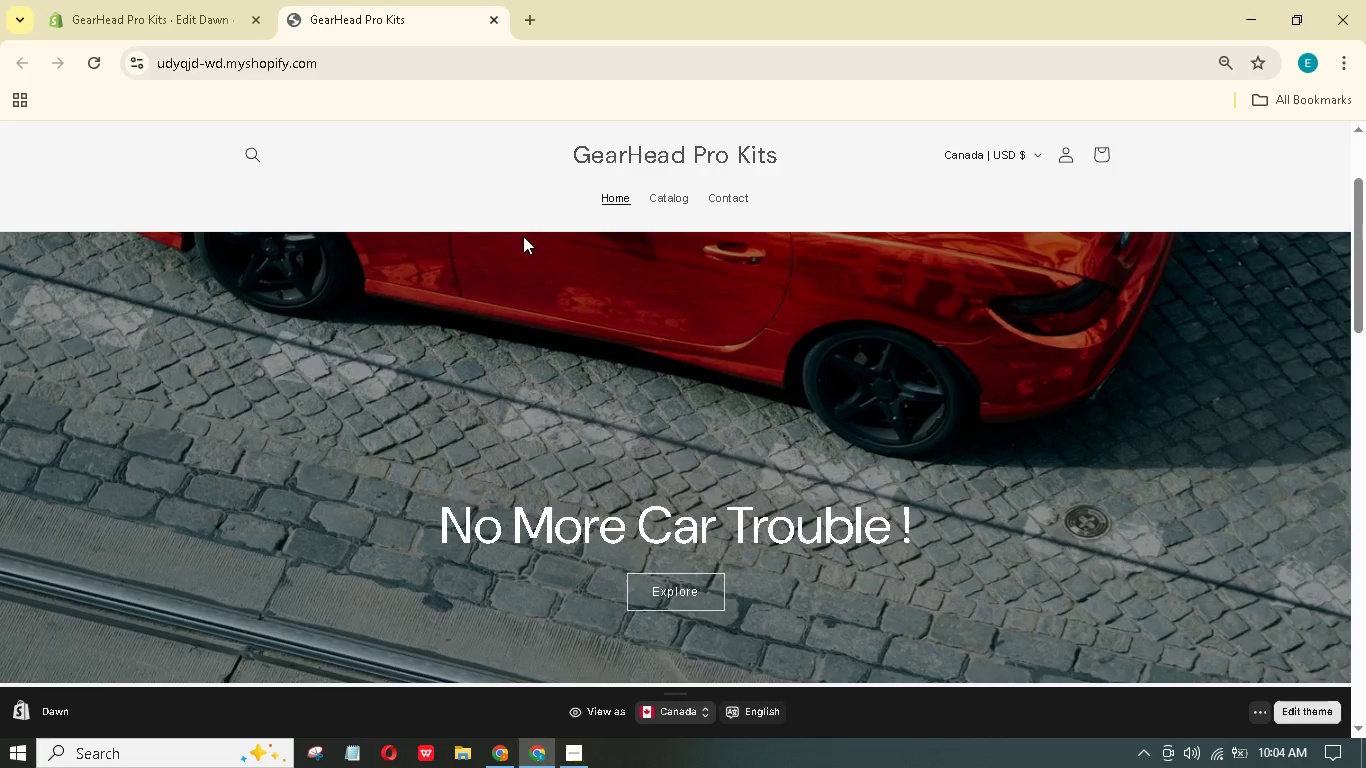 
scroll: coordinate [528, 247], scroll_direction: down, amount: 20.0
 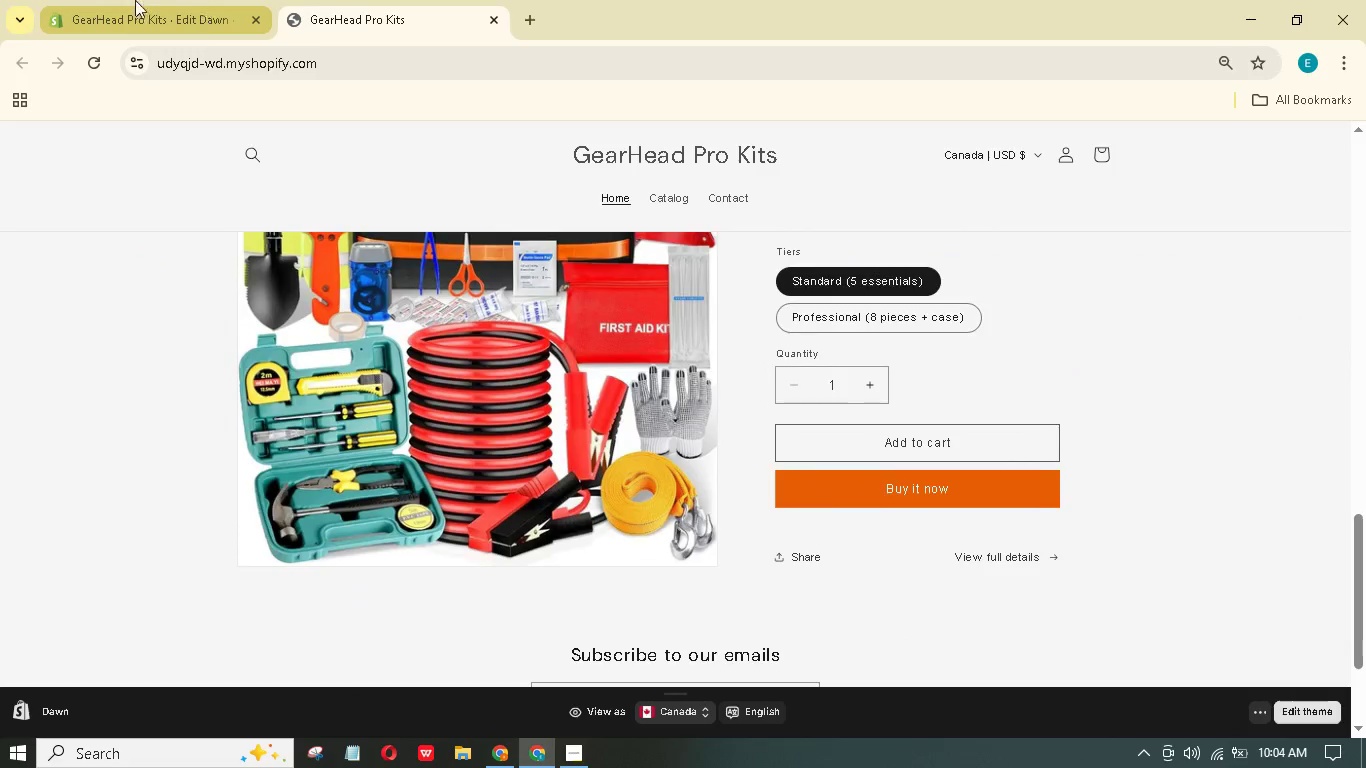 
left_click([114, 0])
 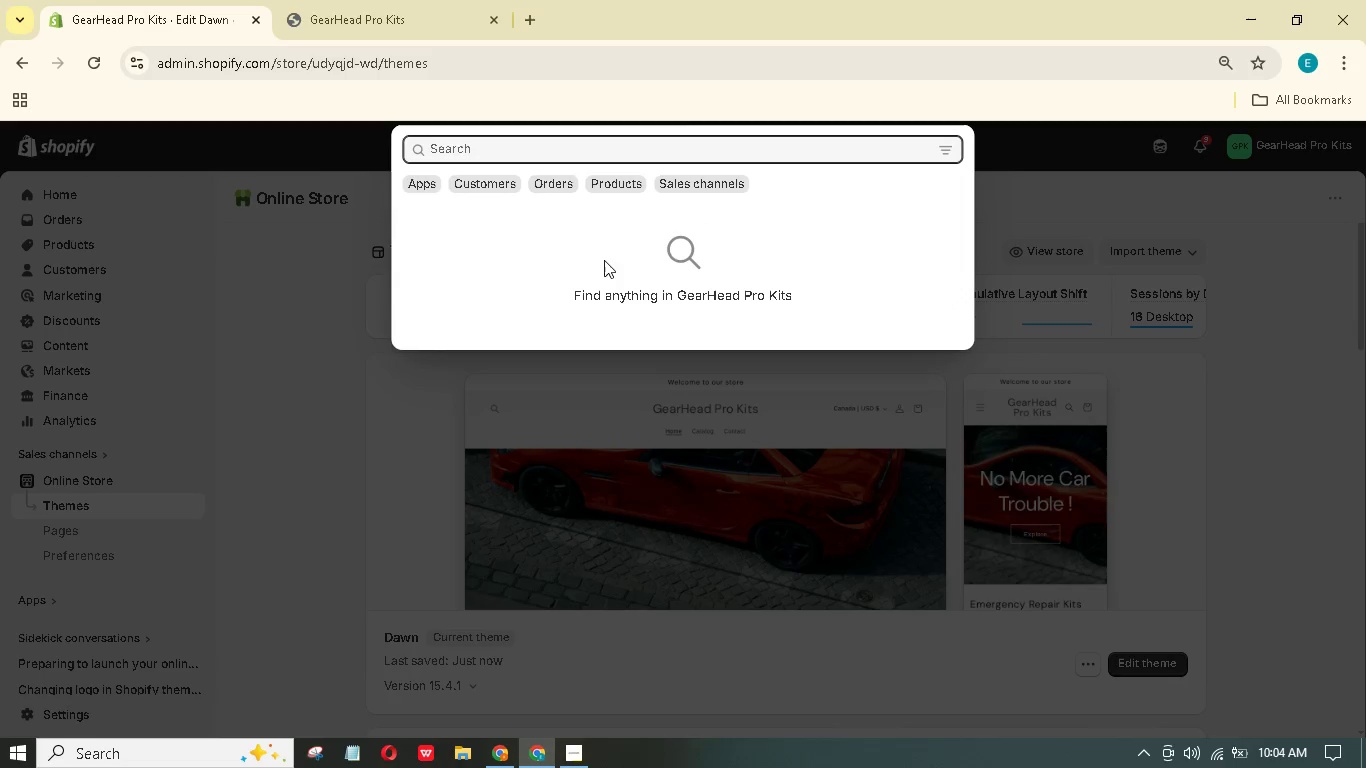 
type(navigtion)
 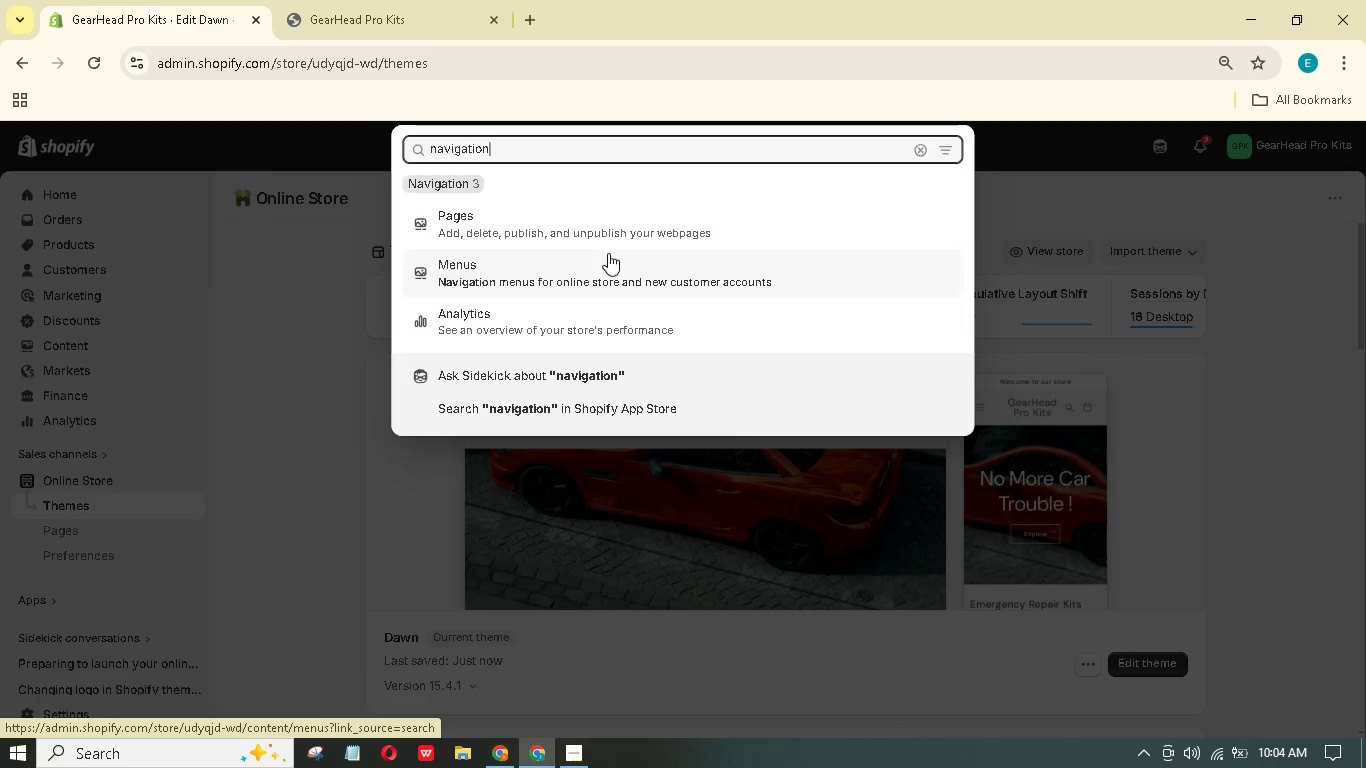 
key(Enter)
 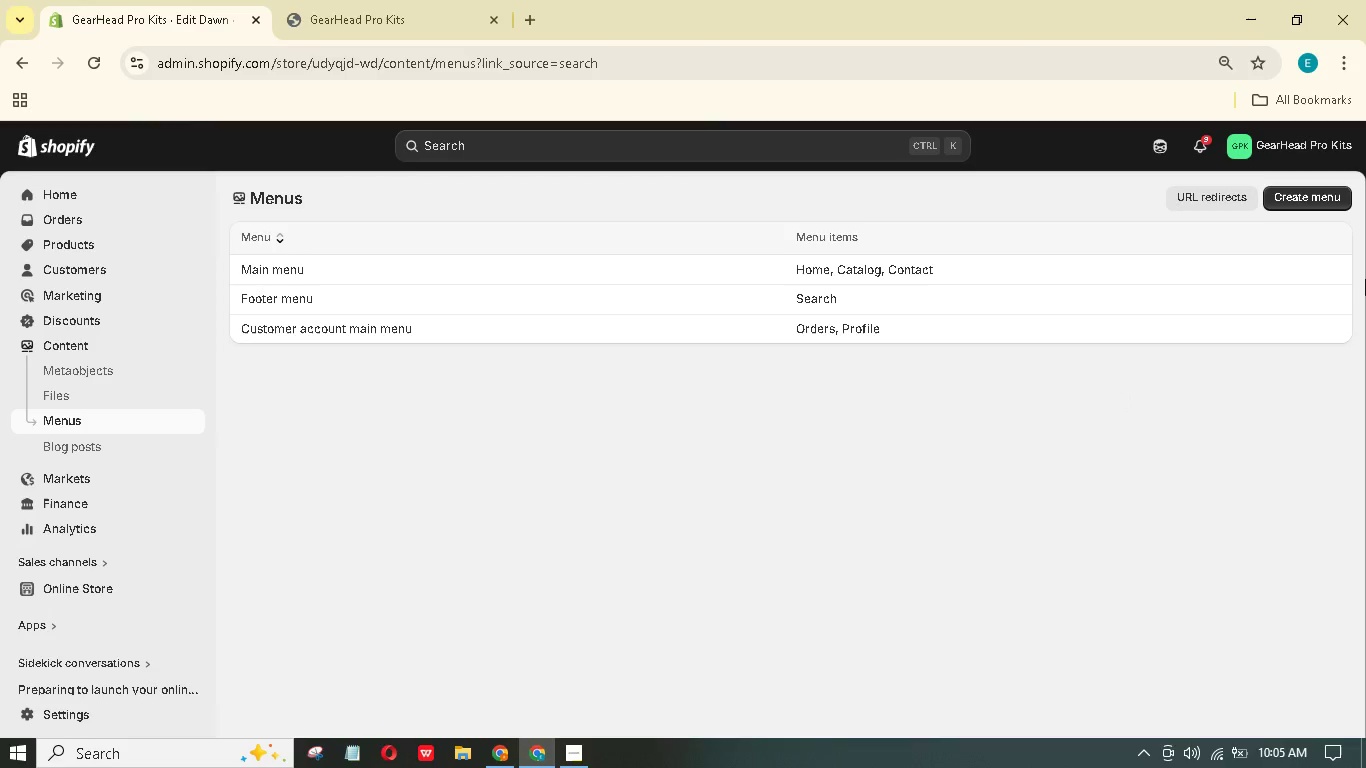 
wait(47.33)
 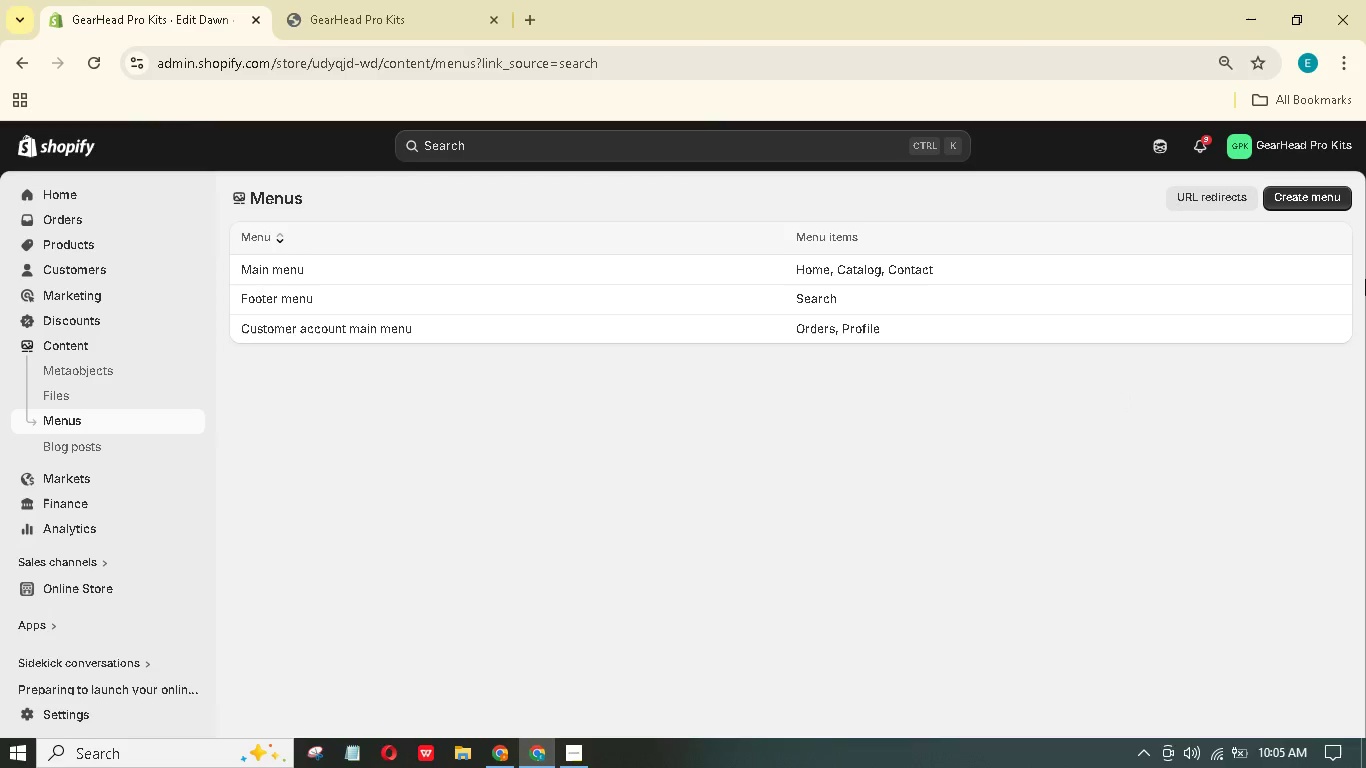 
left_click([776, 274])
 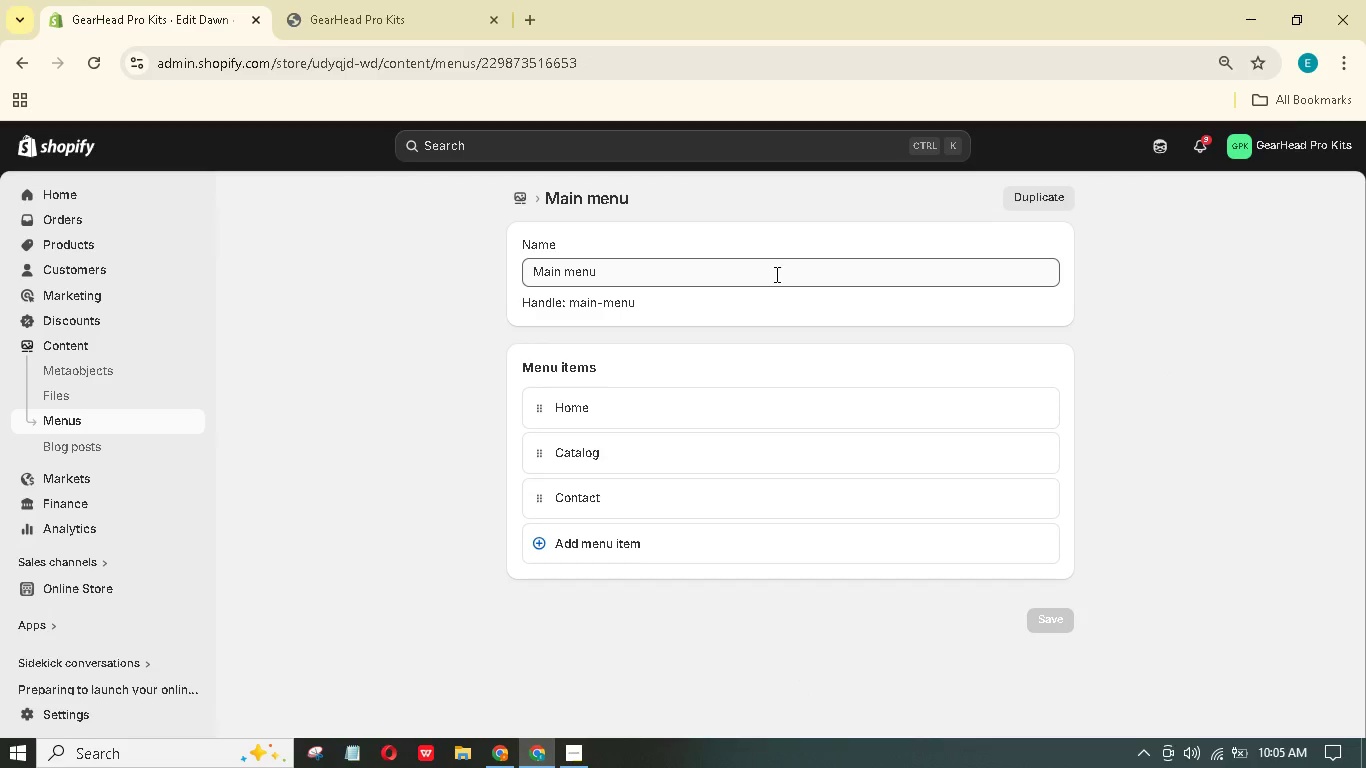 
wait(6.89)
 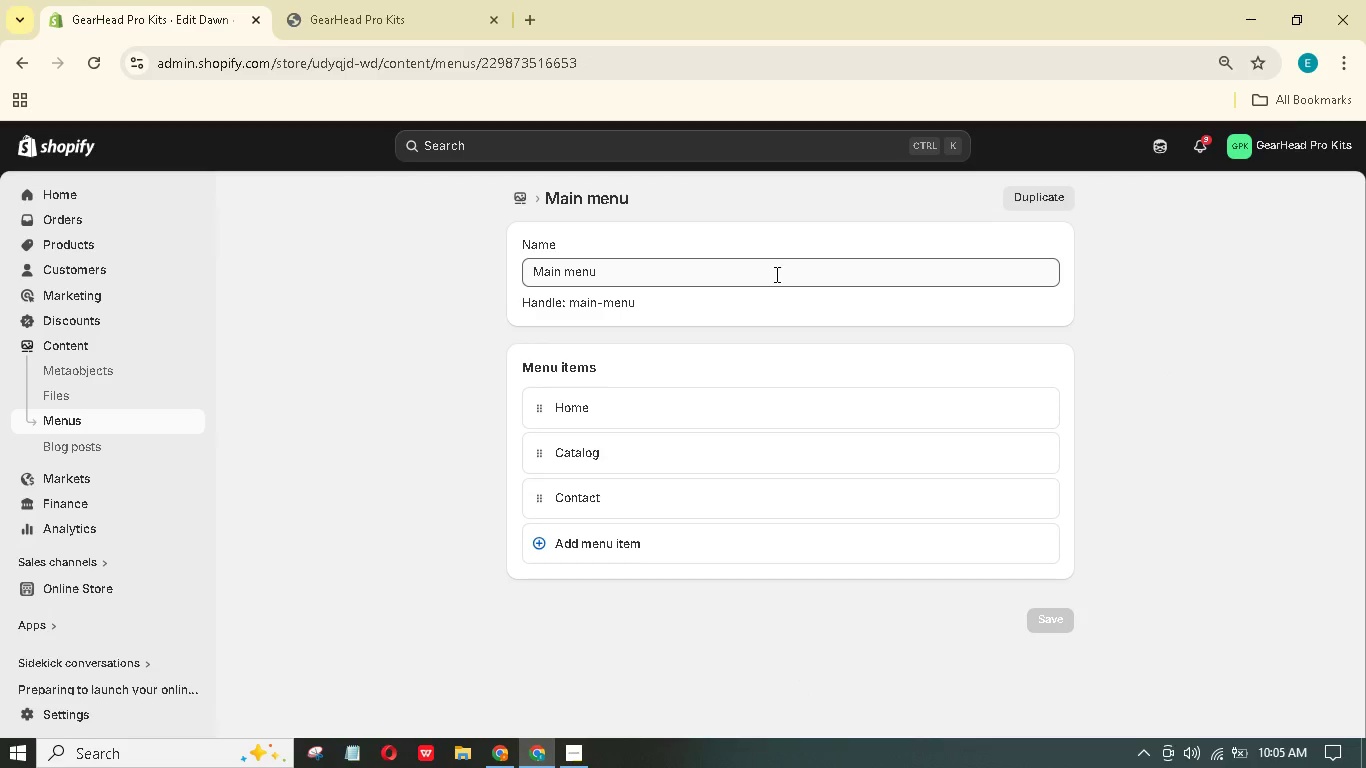 
left_click([542, 546])
 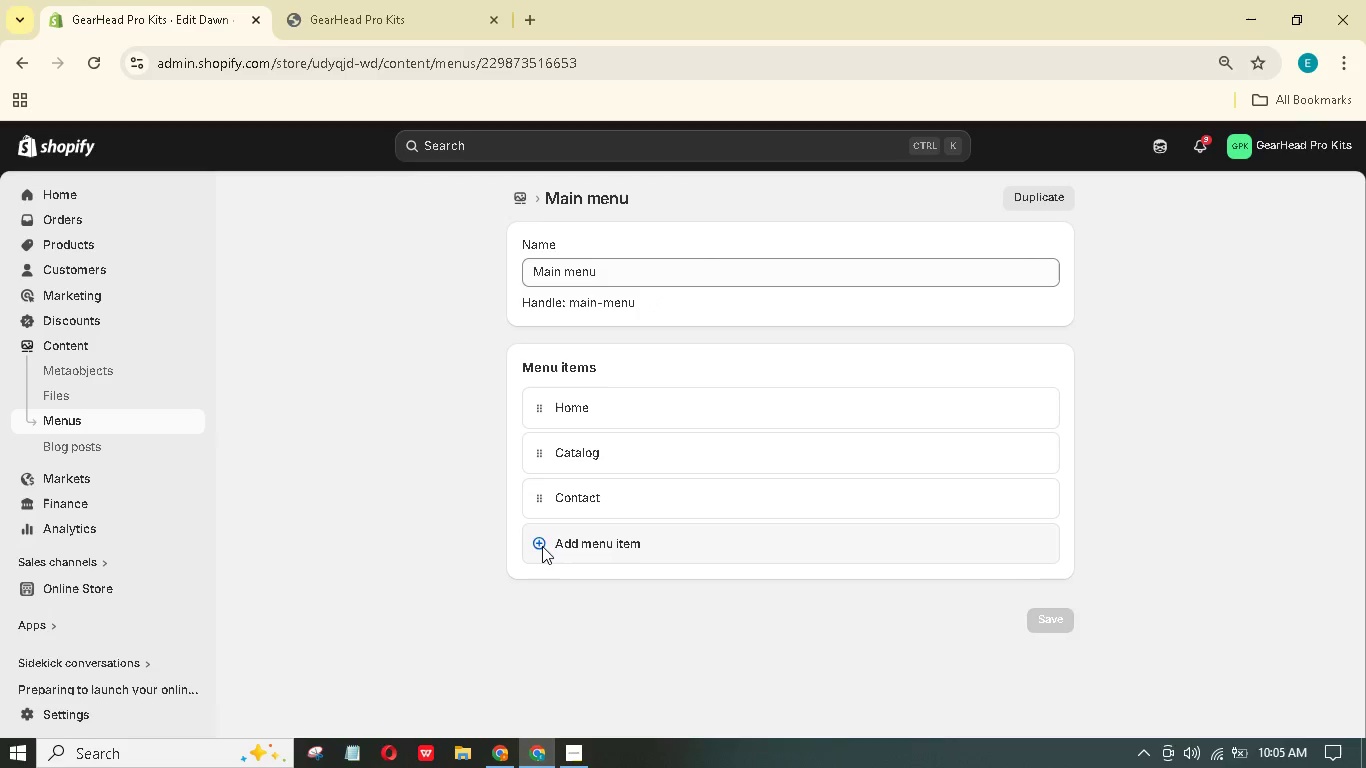 
left_click_drag(start_coordinate=[542, 546], to_coordinate=[533, 540])
 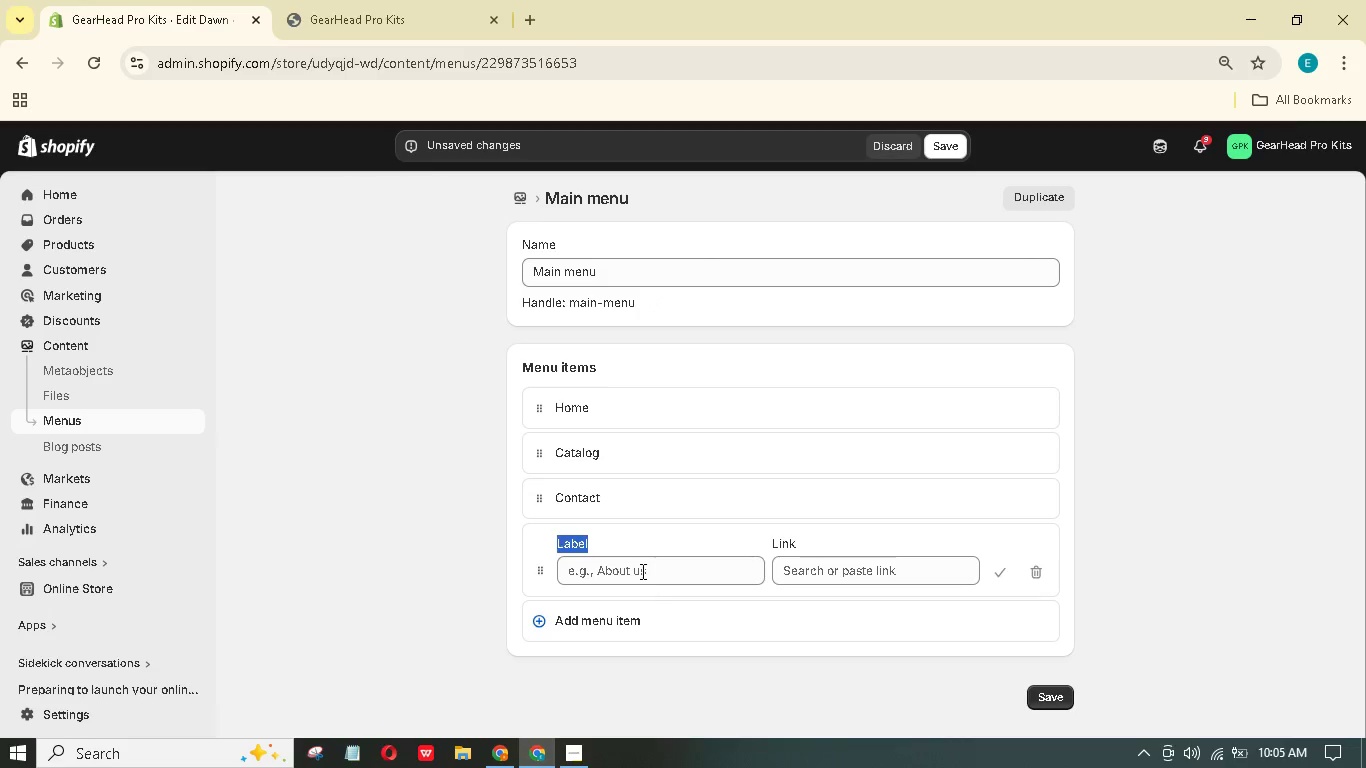 
left_click([641, 569])
 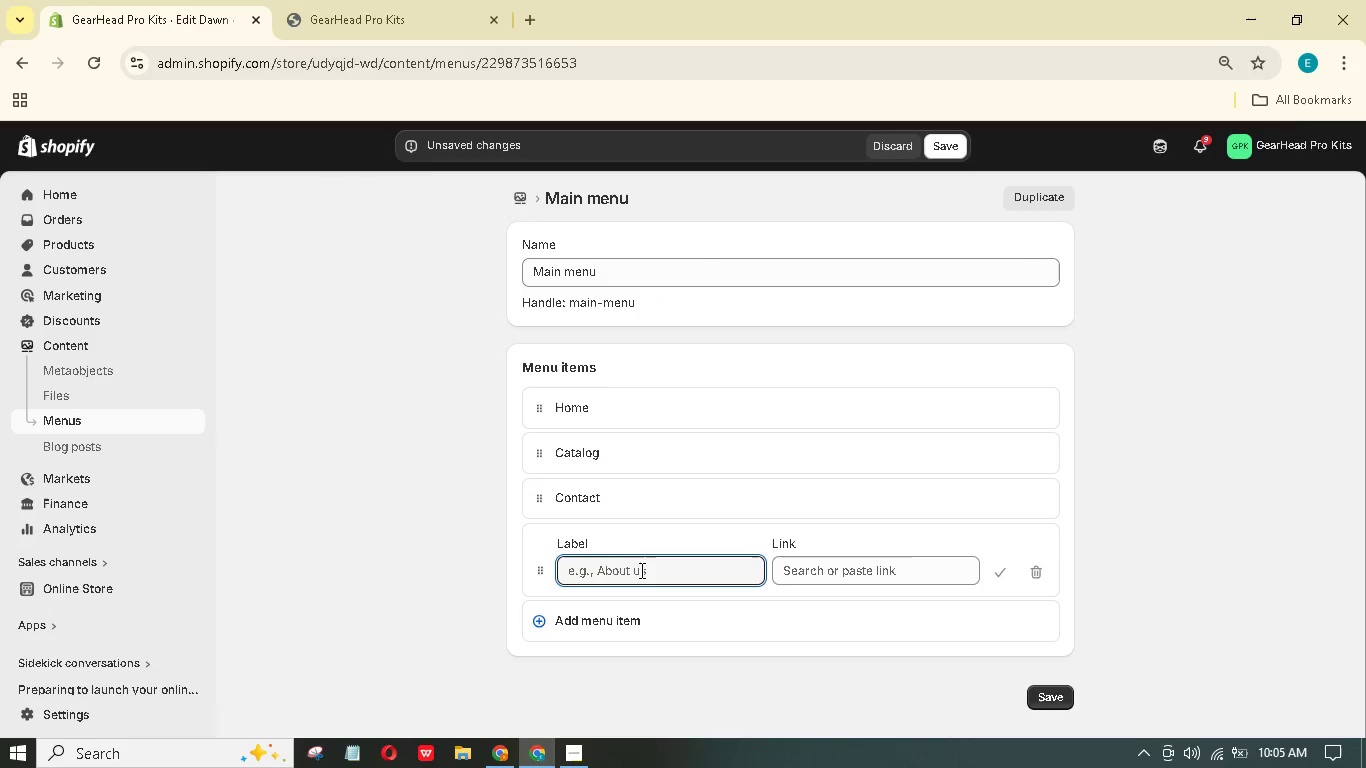 
type(Shp a)
key(Backspace)
type(All)
 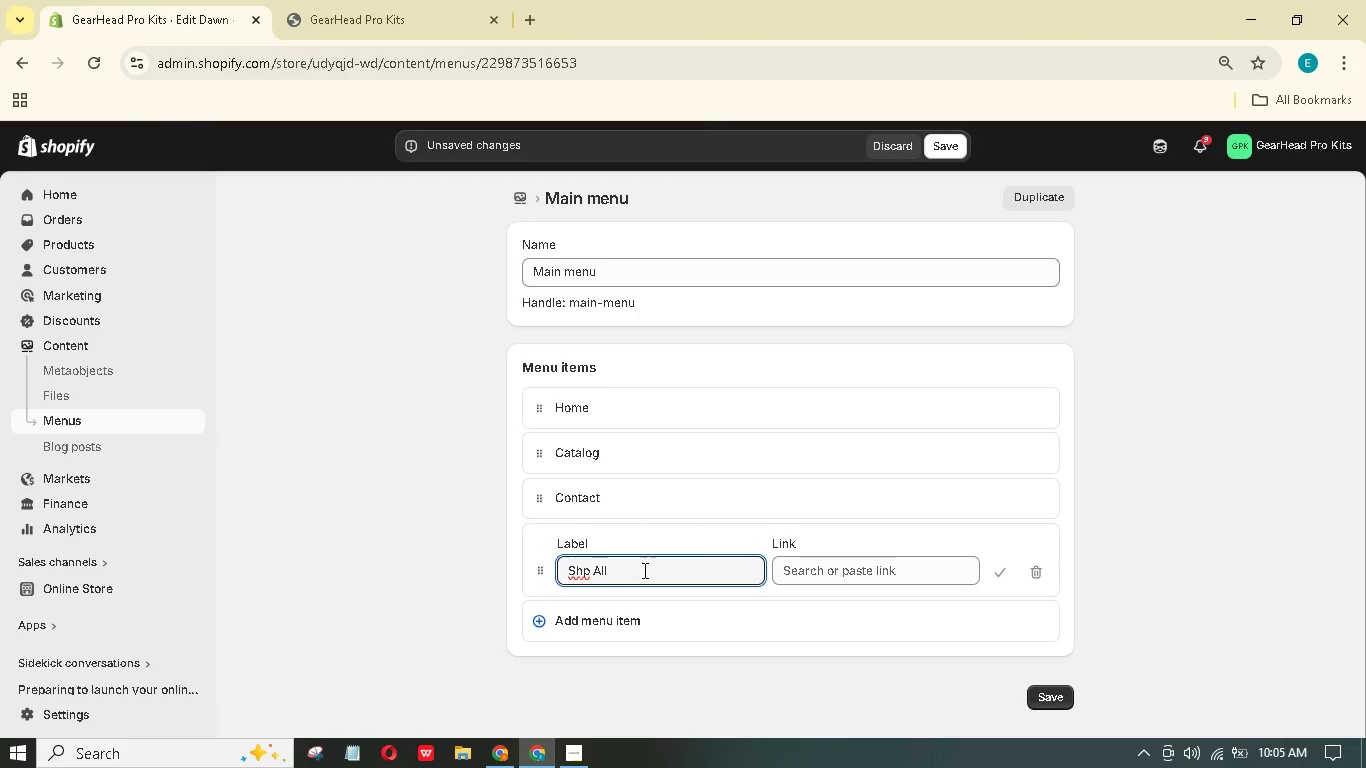 
key(ArrowRight)
 